 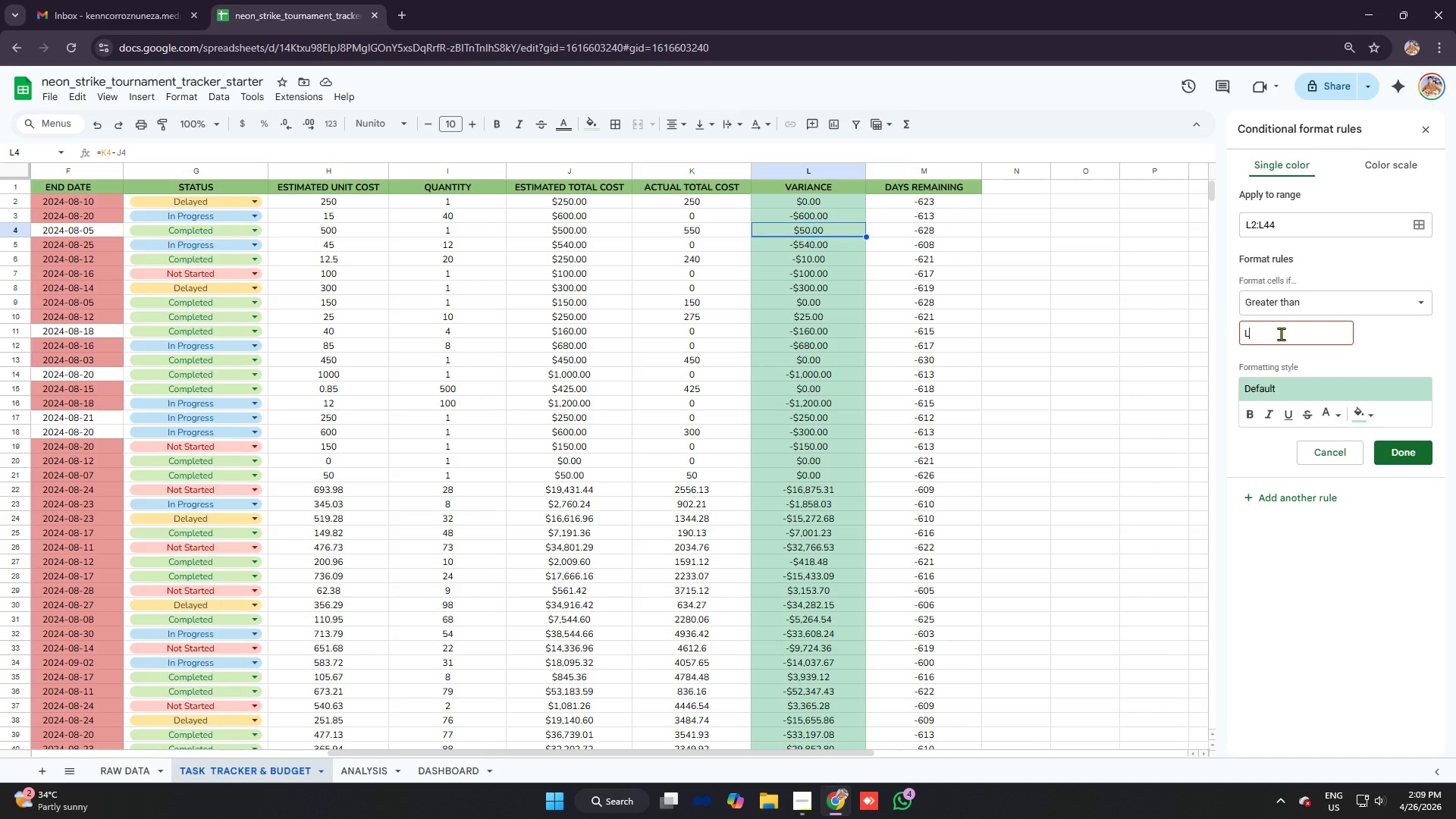 
key(Shift+Comma)
 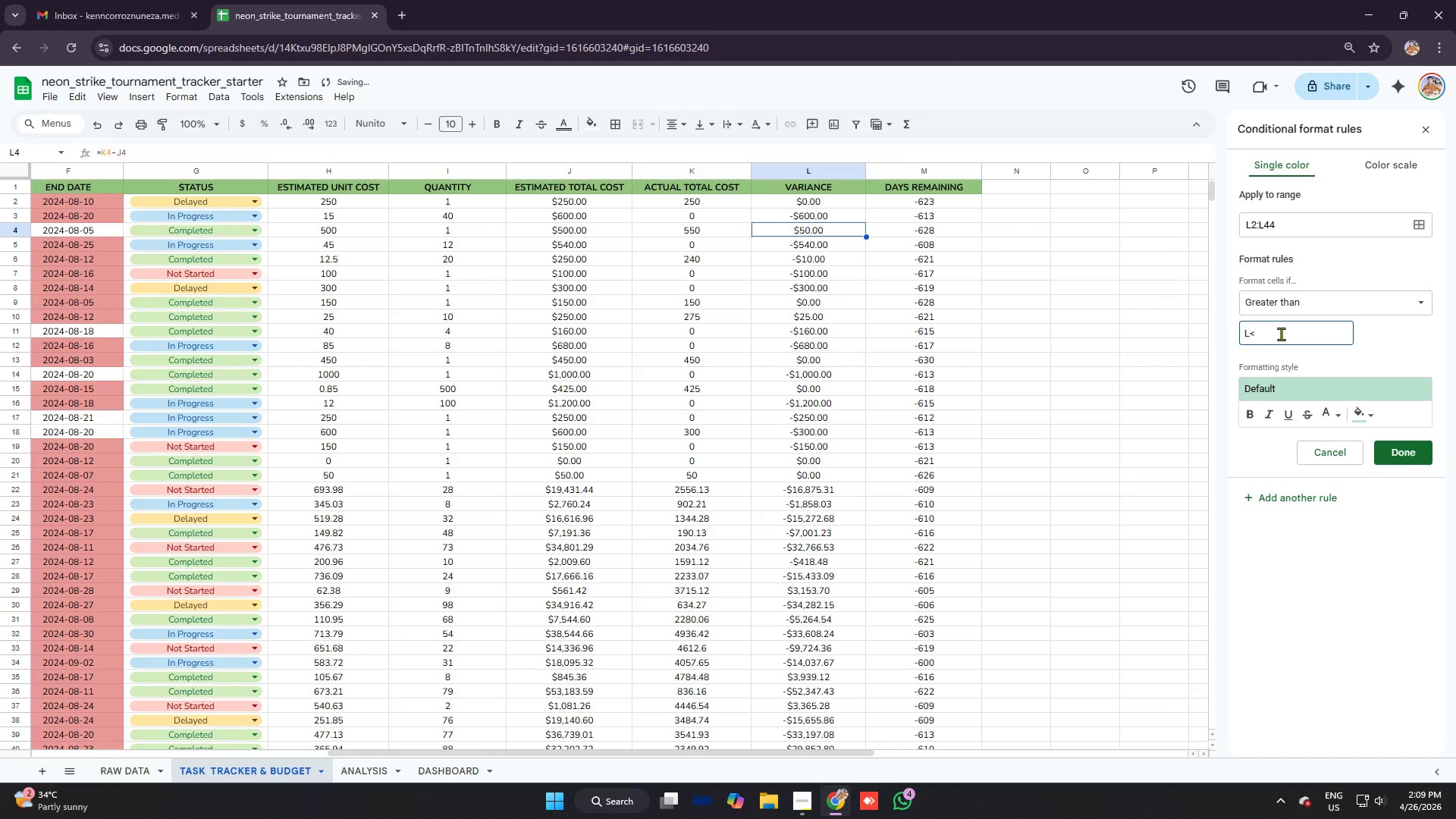 
key(K)
 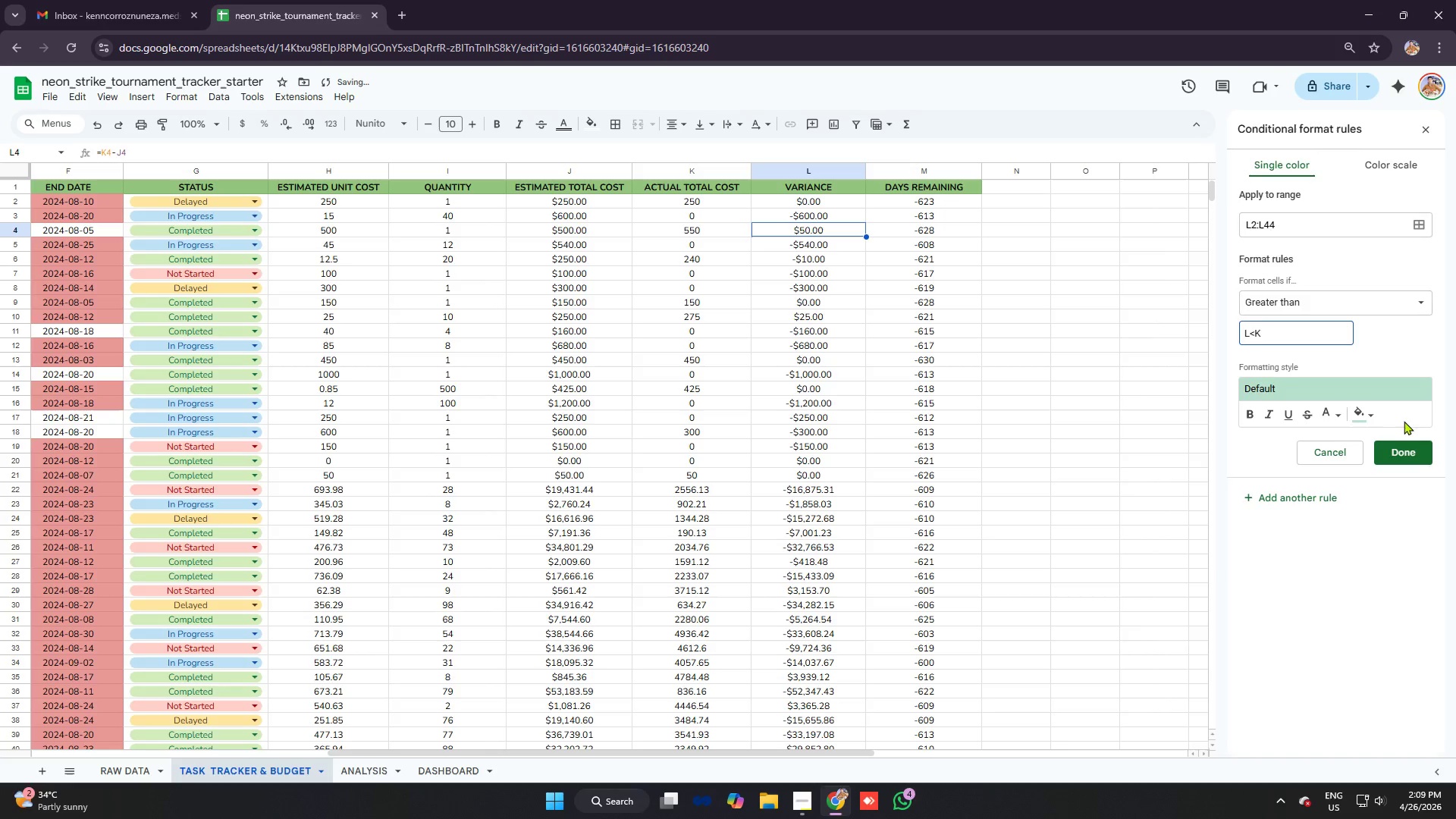 
left_click([1361, 416])
 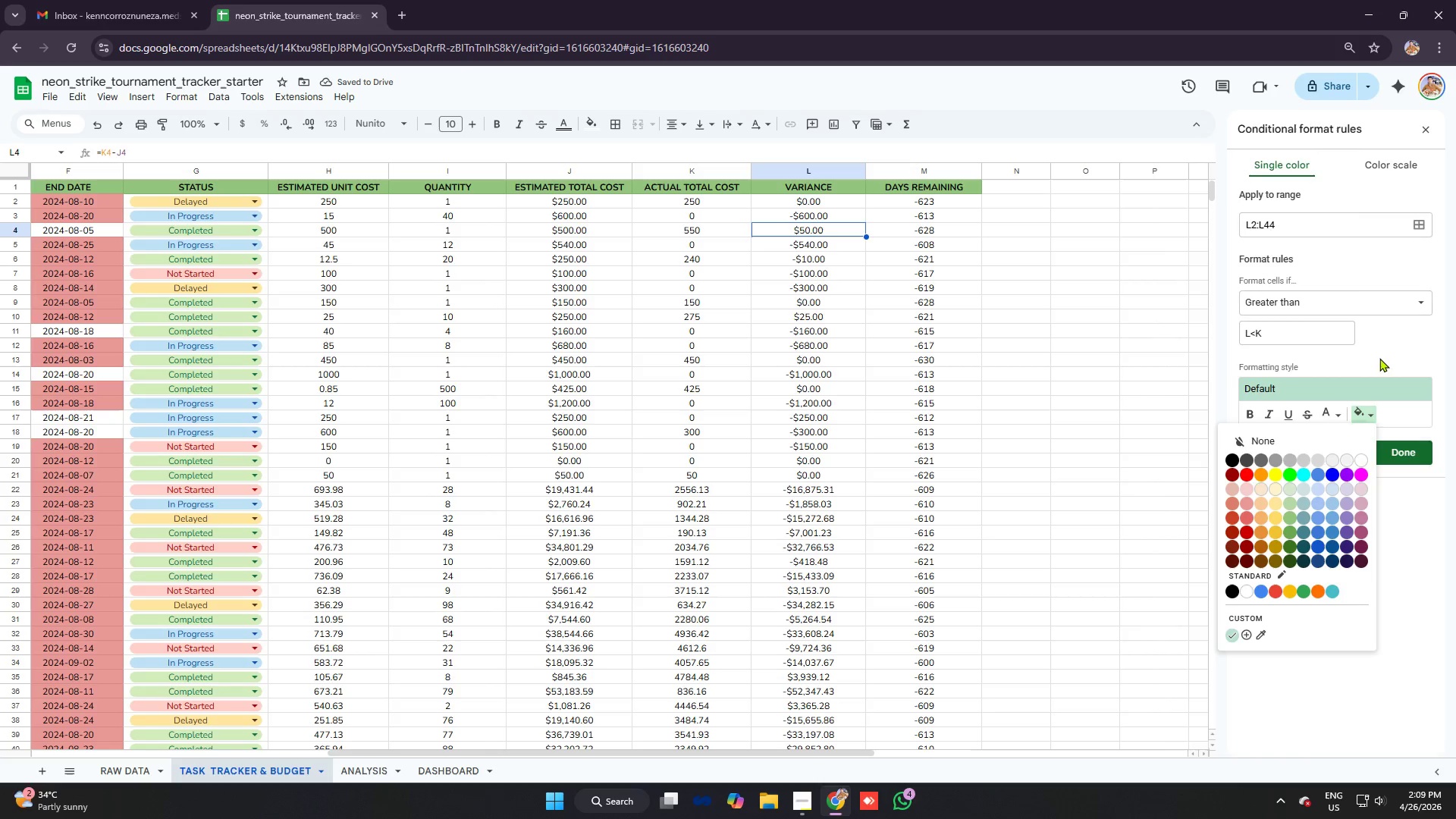 
left_click([1369, 331])
 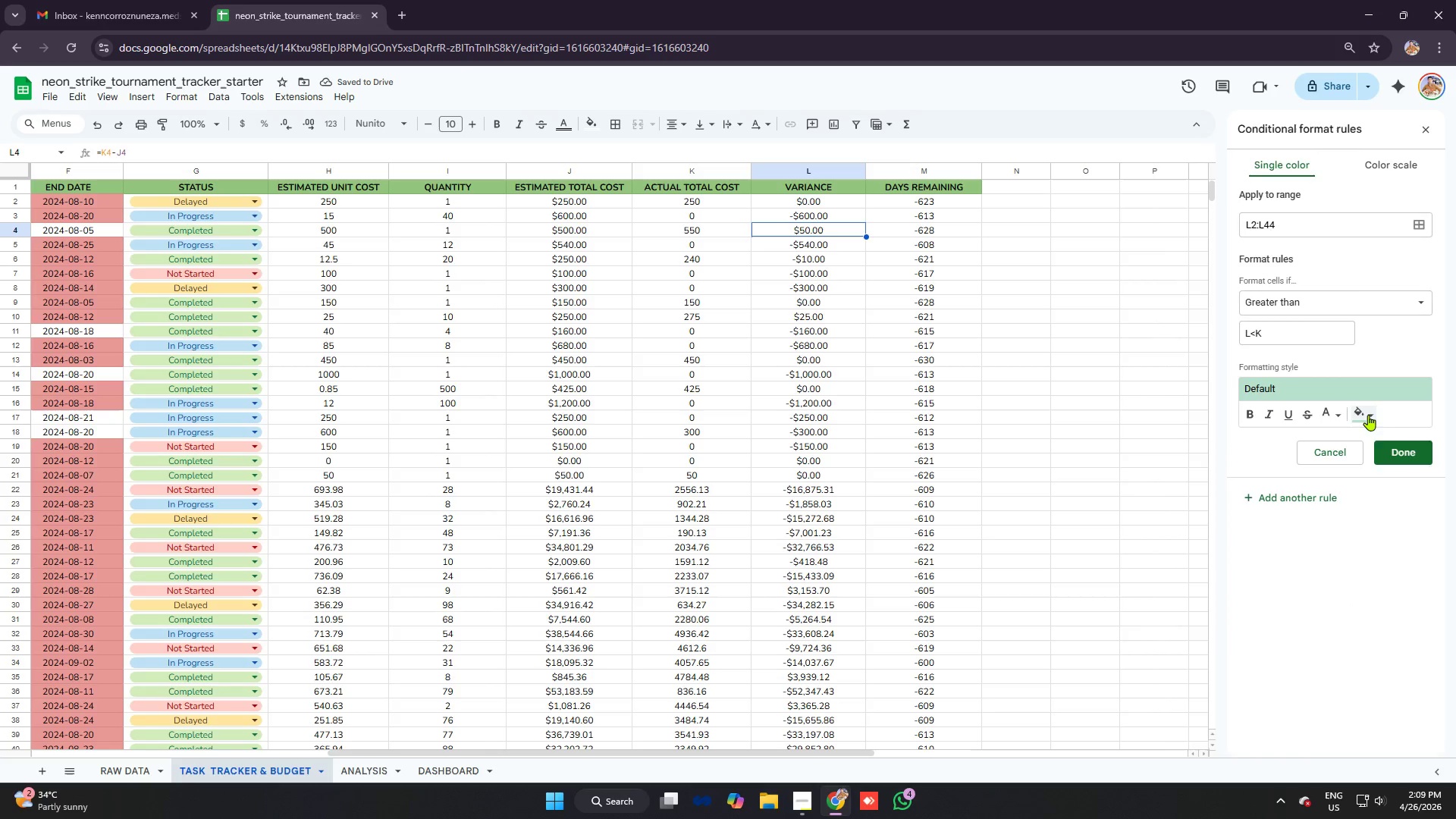 
left_click([1368, 415])
 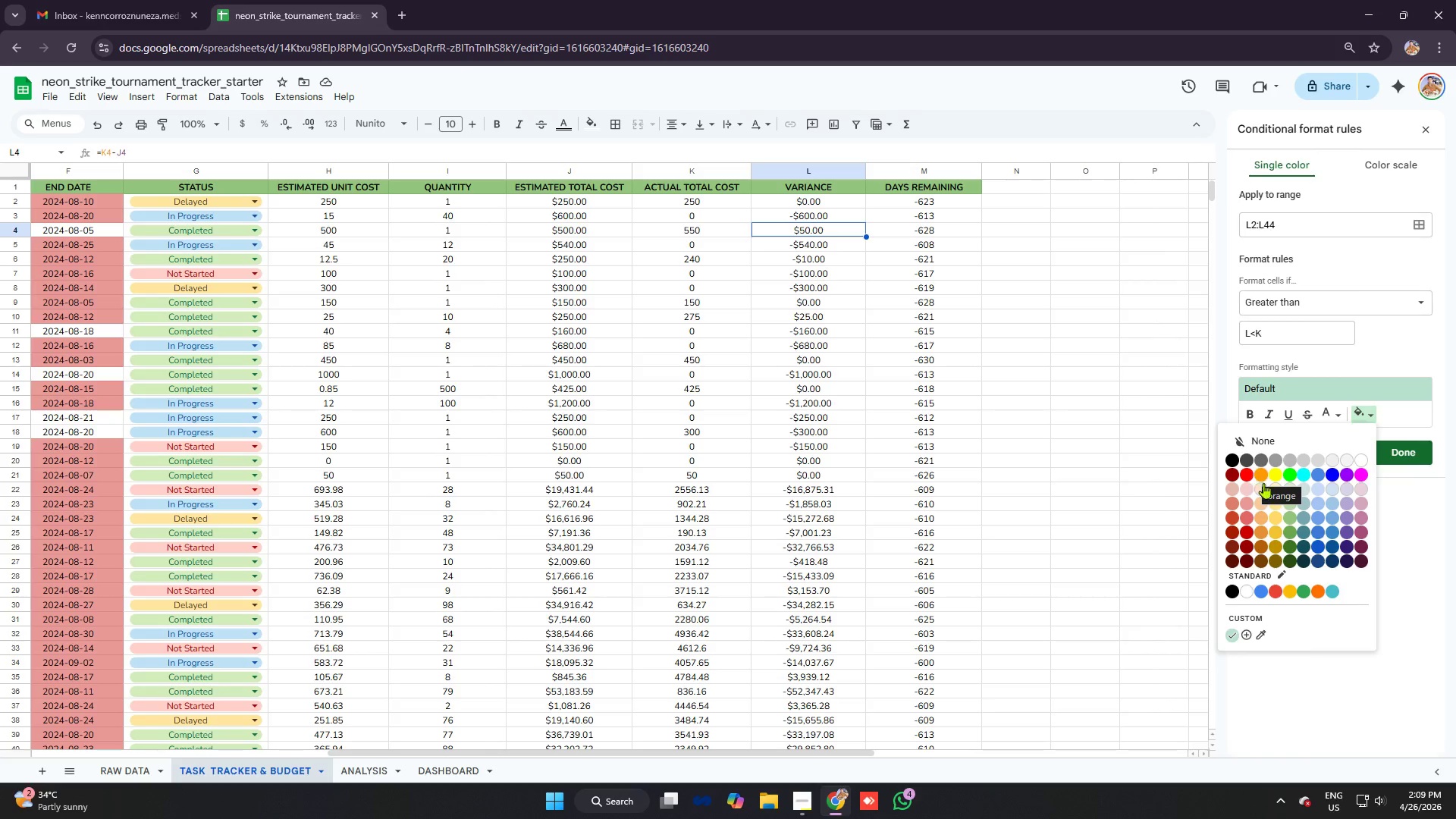 
left_click([1248, 475])
 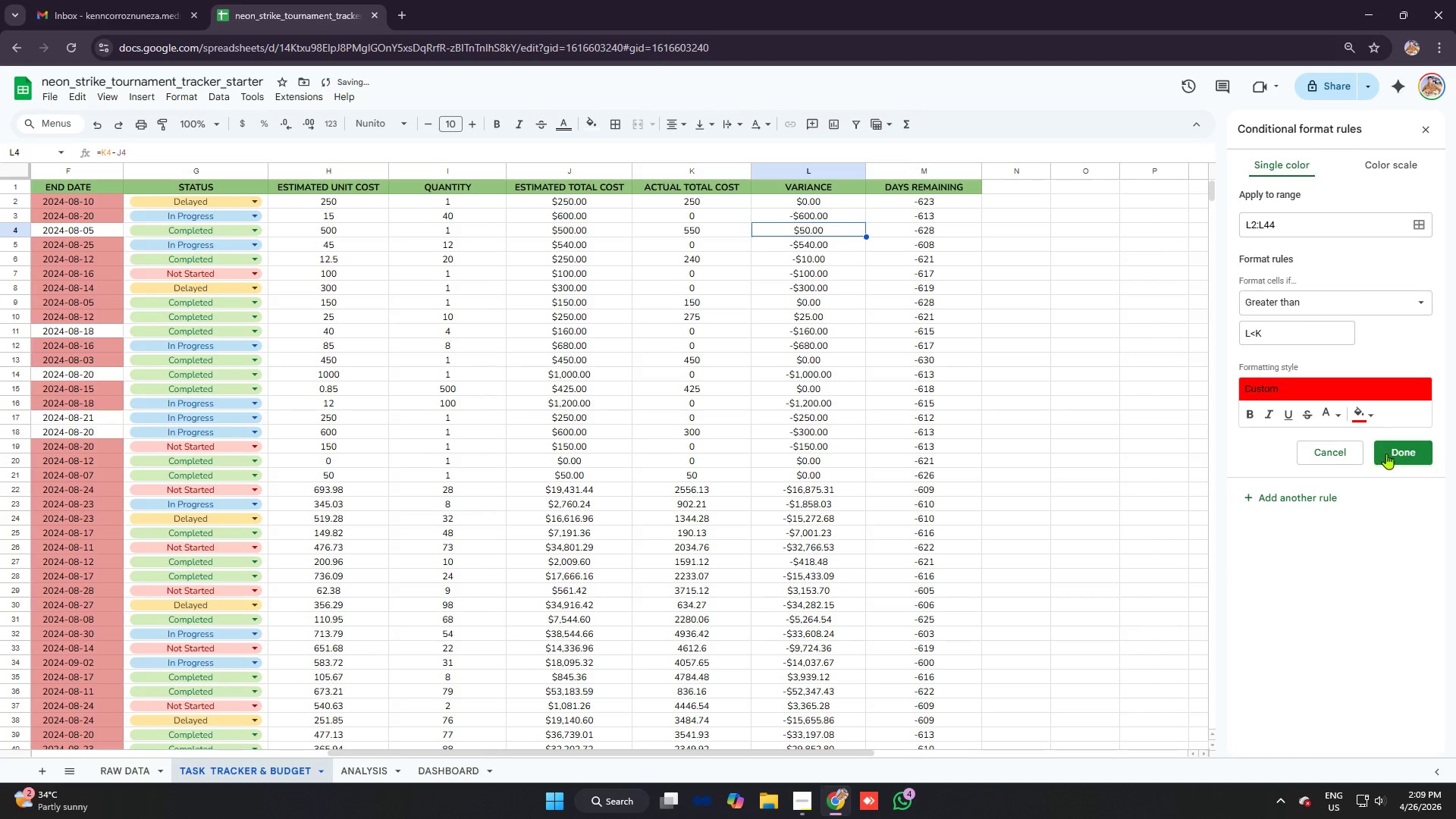 
left_click([1392, 452])
 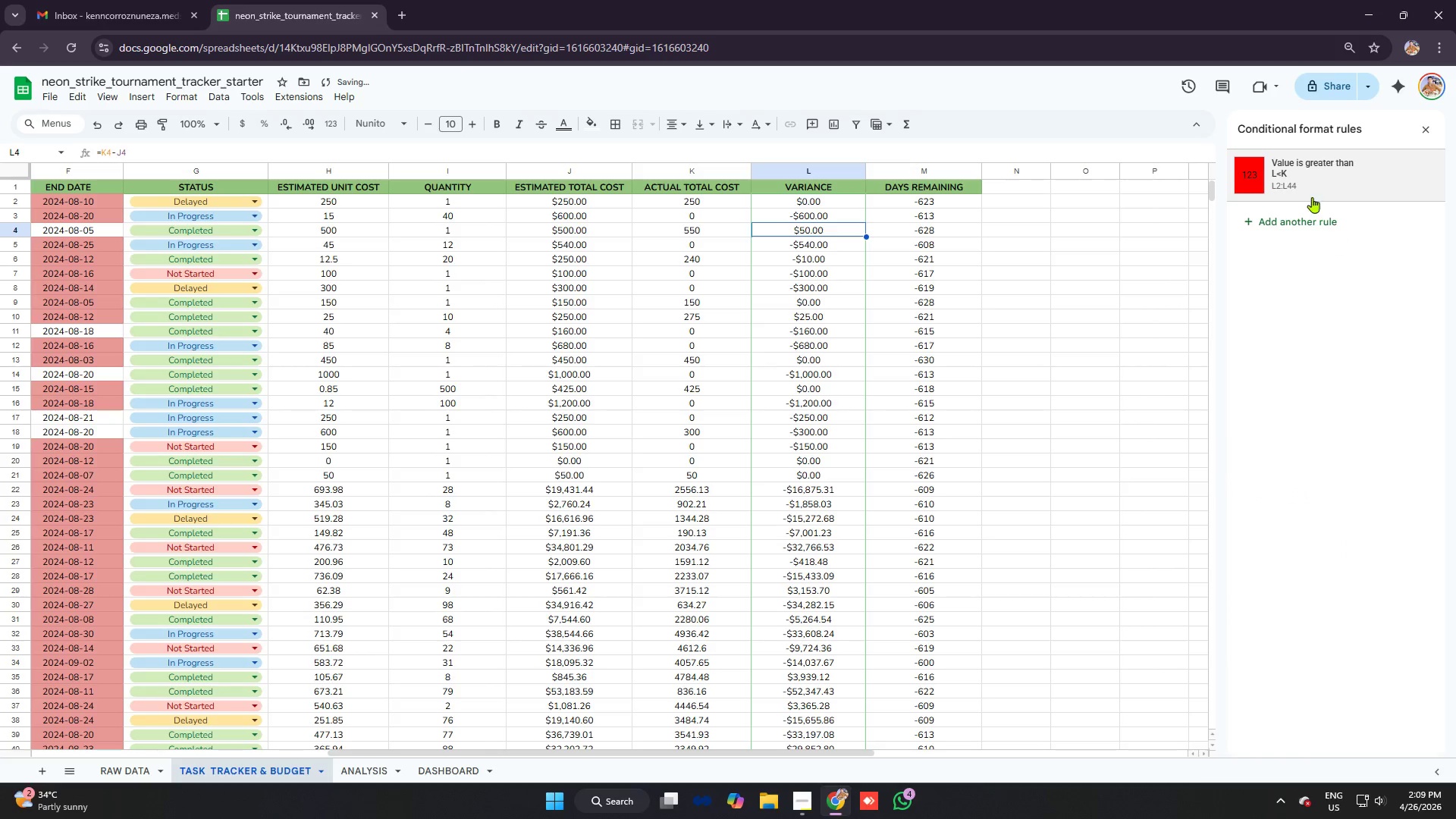 
left_click([1298, 177])
 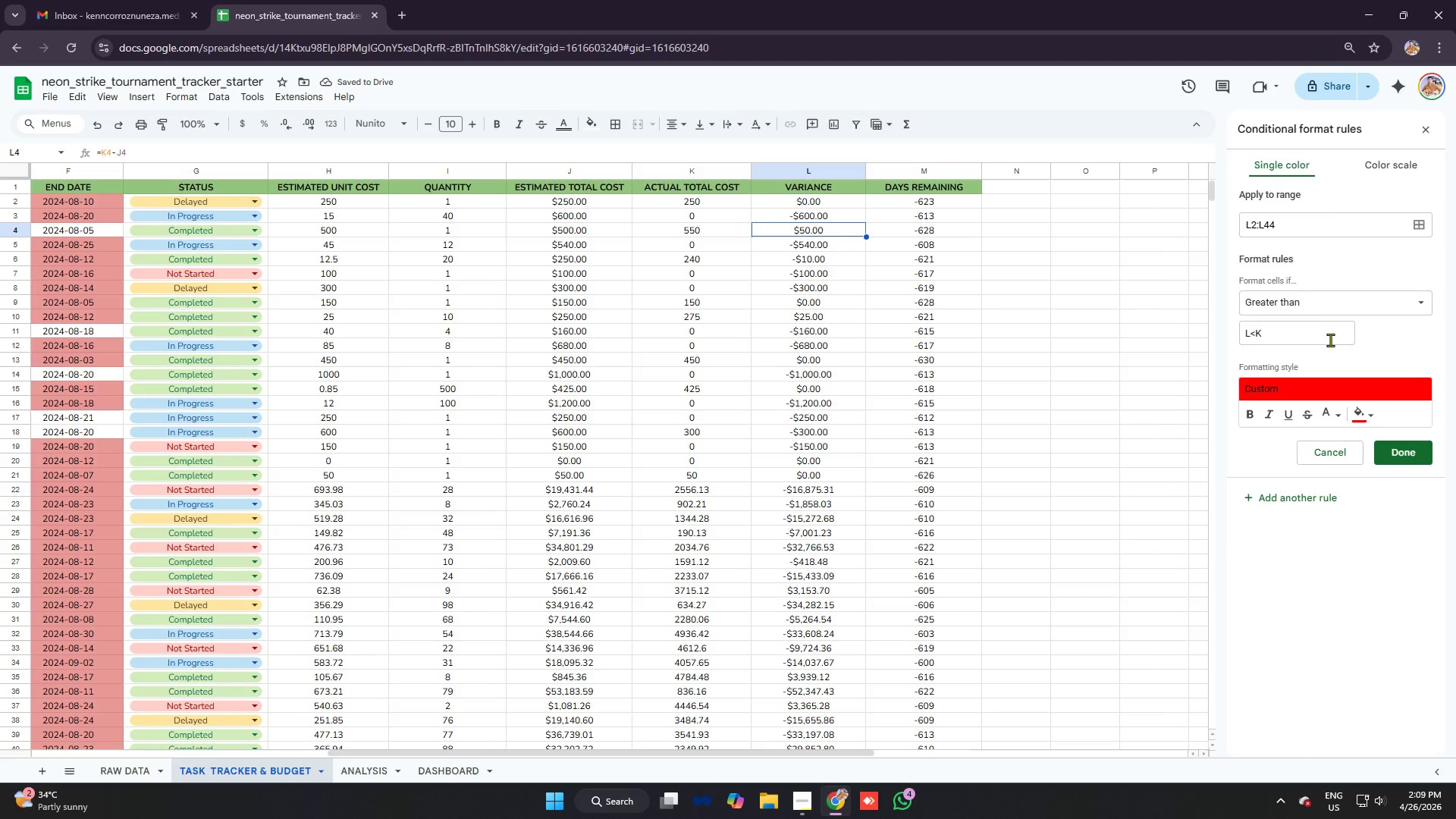 
left_click([1279, 334])
 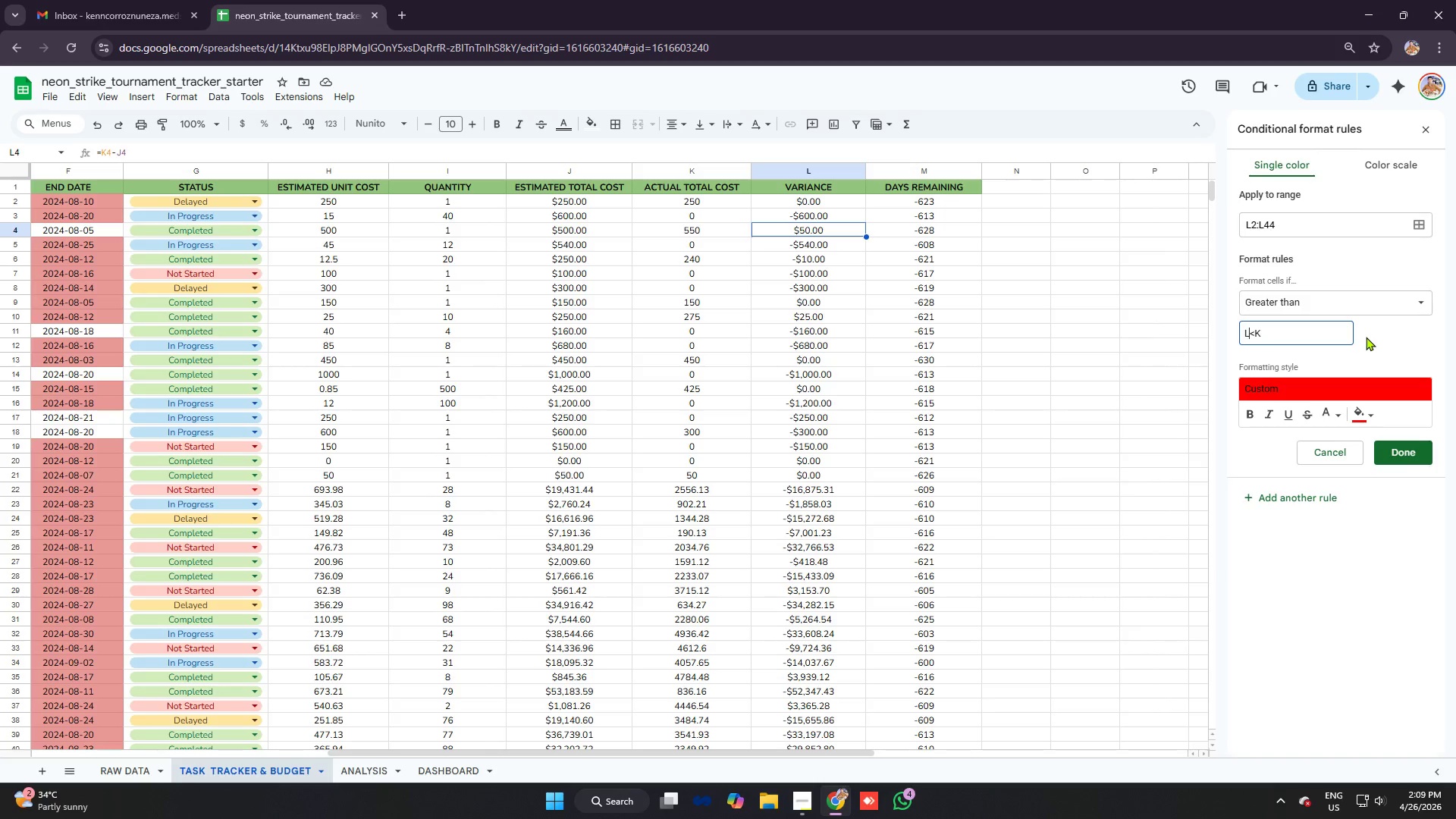 
key(Shift+Semicolon)
 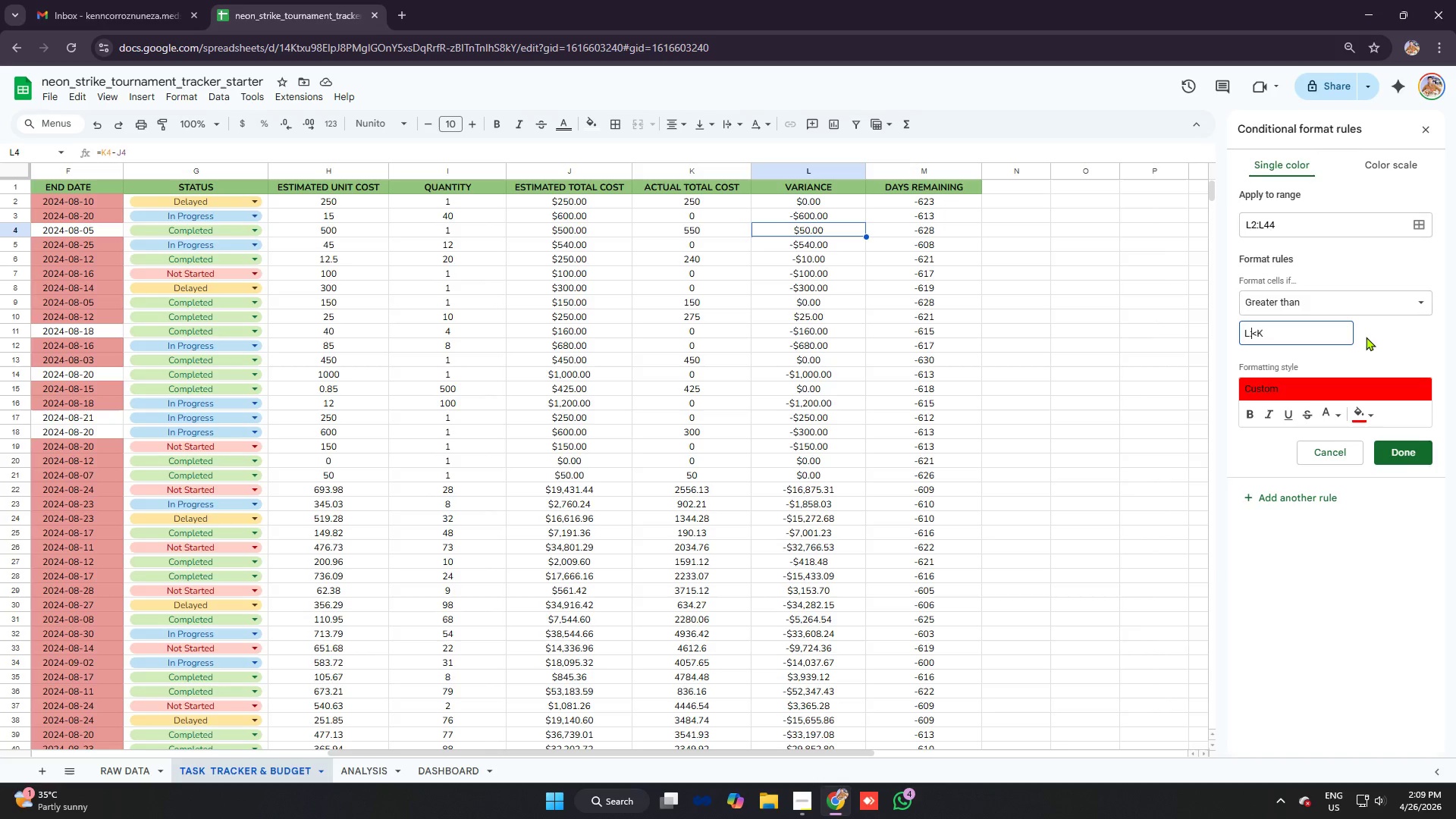 
key(Shift+ShiftRight)
 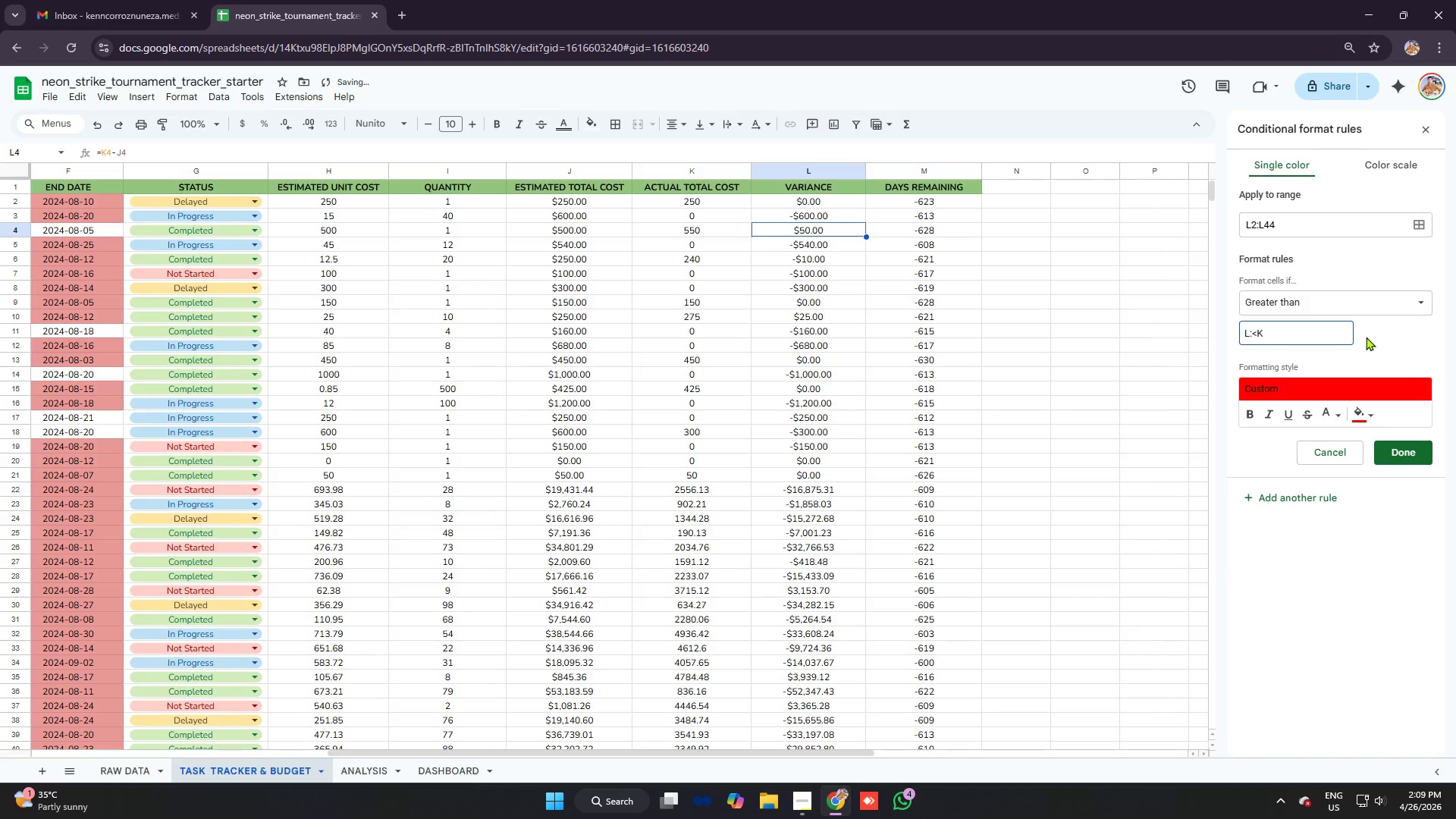 
key(L)
 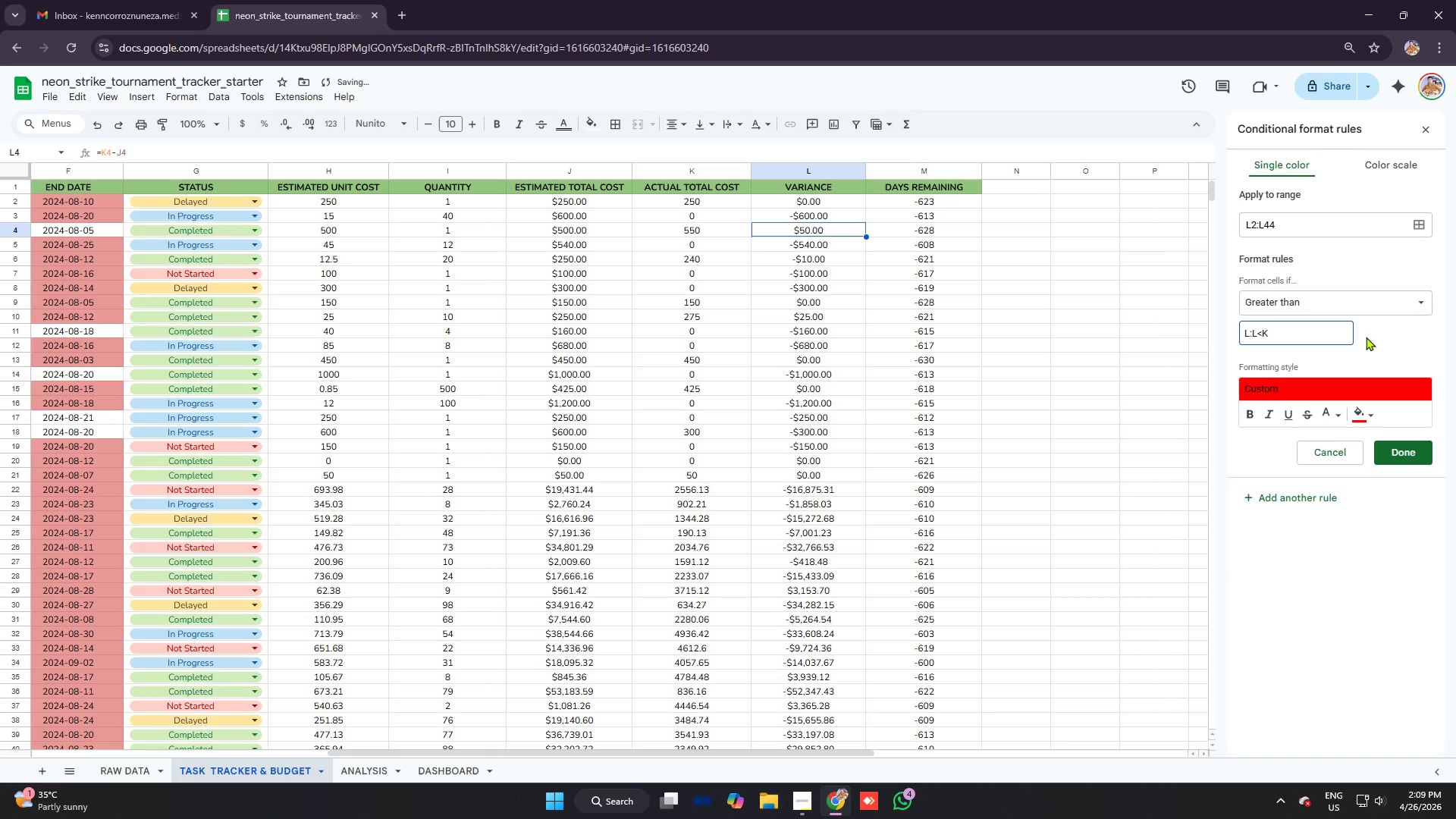 
key(Backspace)
 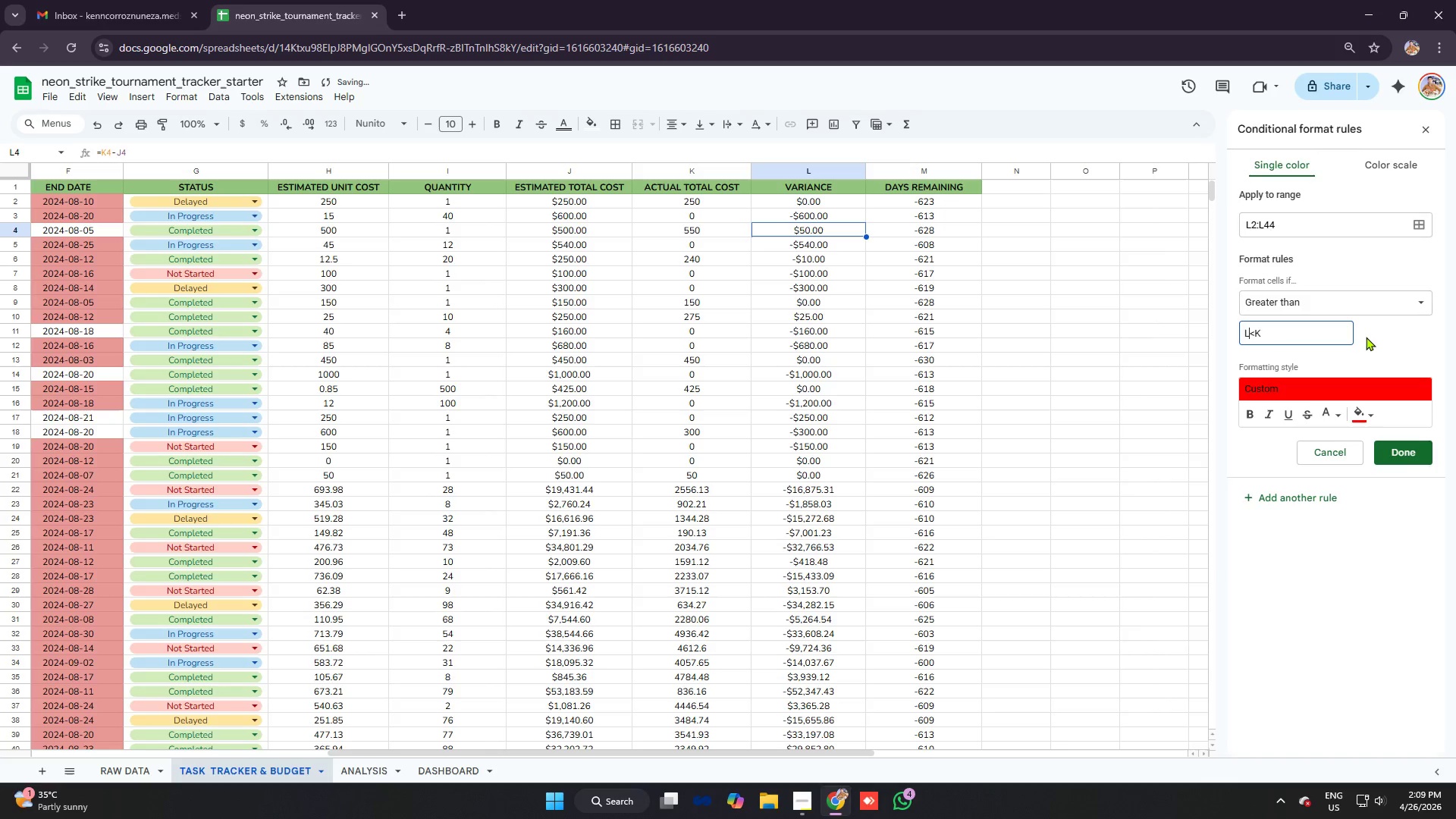 
key(Backspace)
 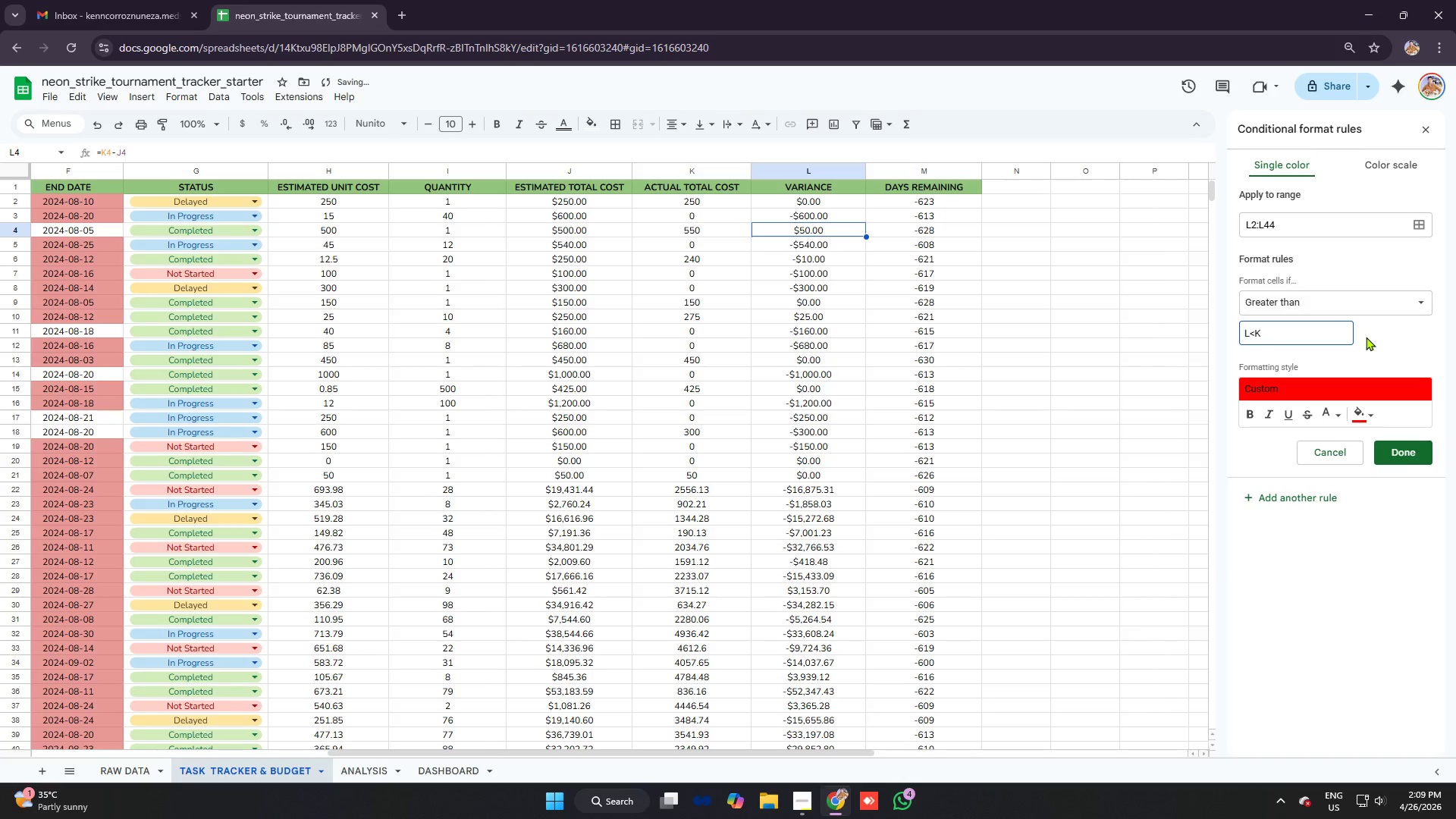 
key(Backspace)
 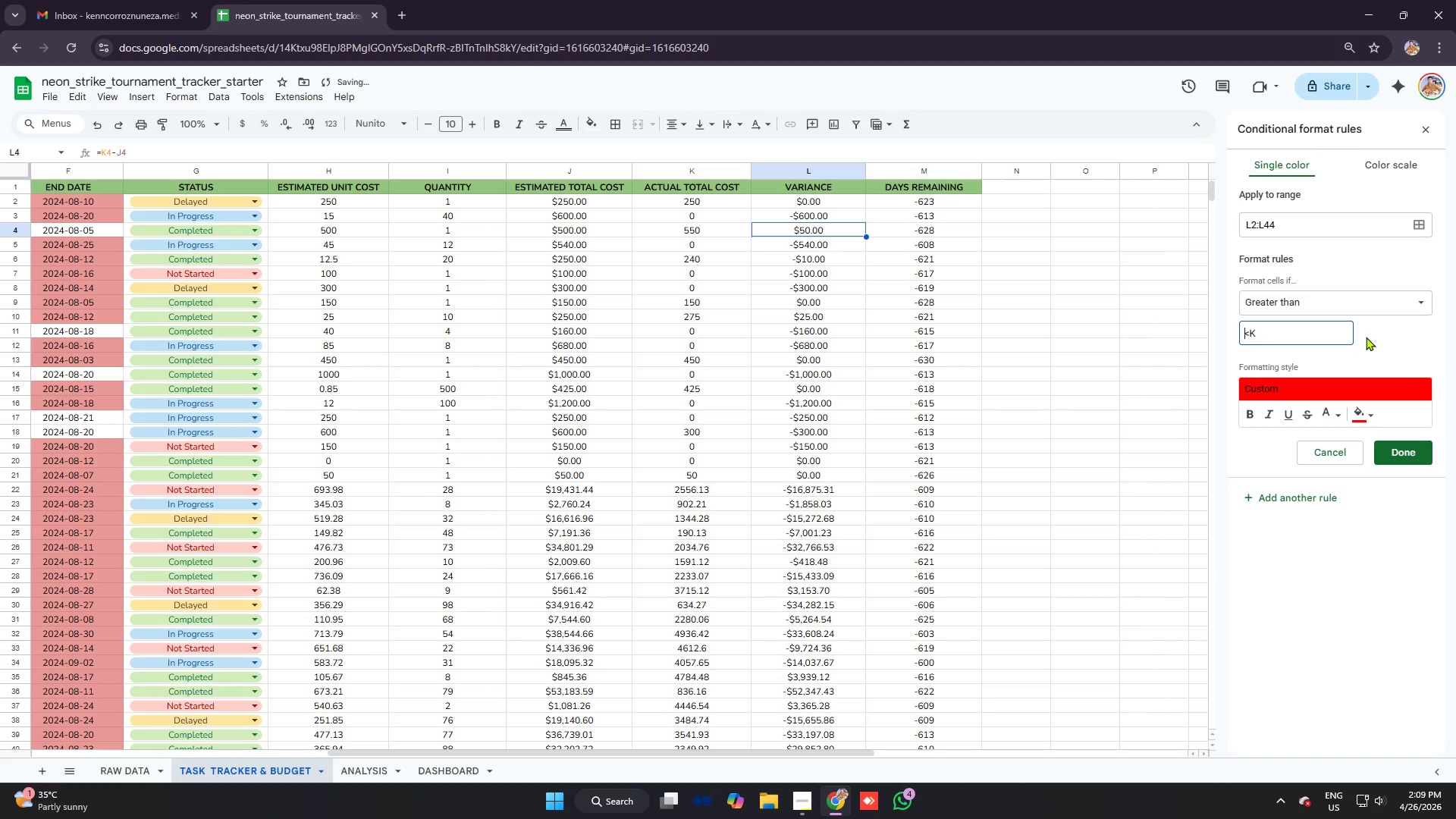 
key(Backspace)
 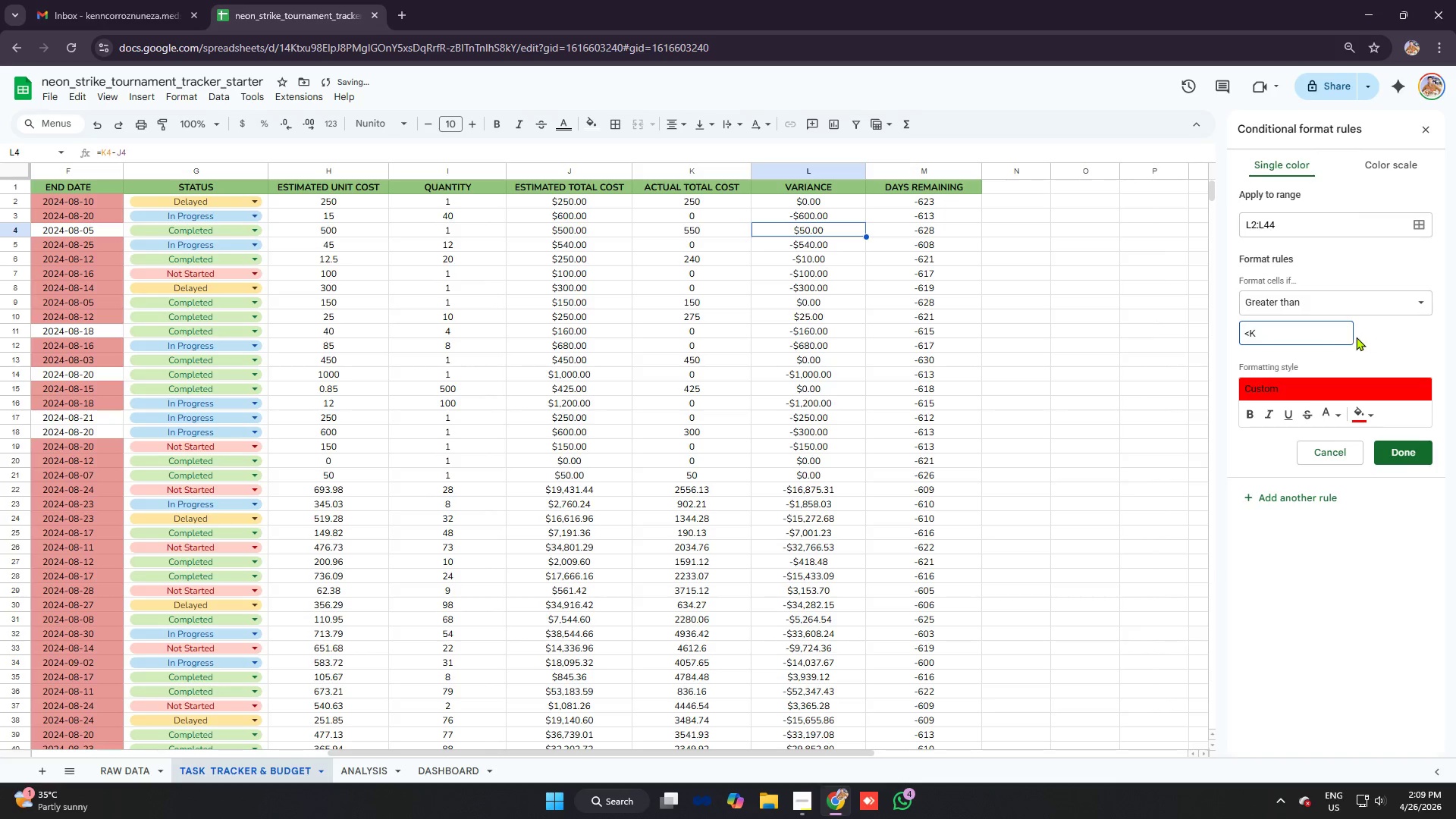 
left_click_drag(start_coordinate=[1315, 334], to_coordinate=[1196, 333])
 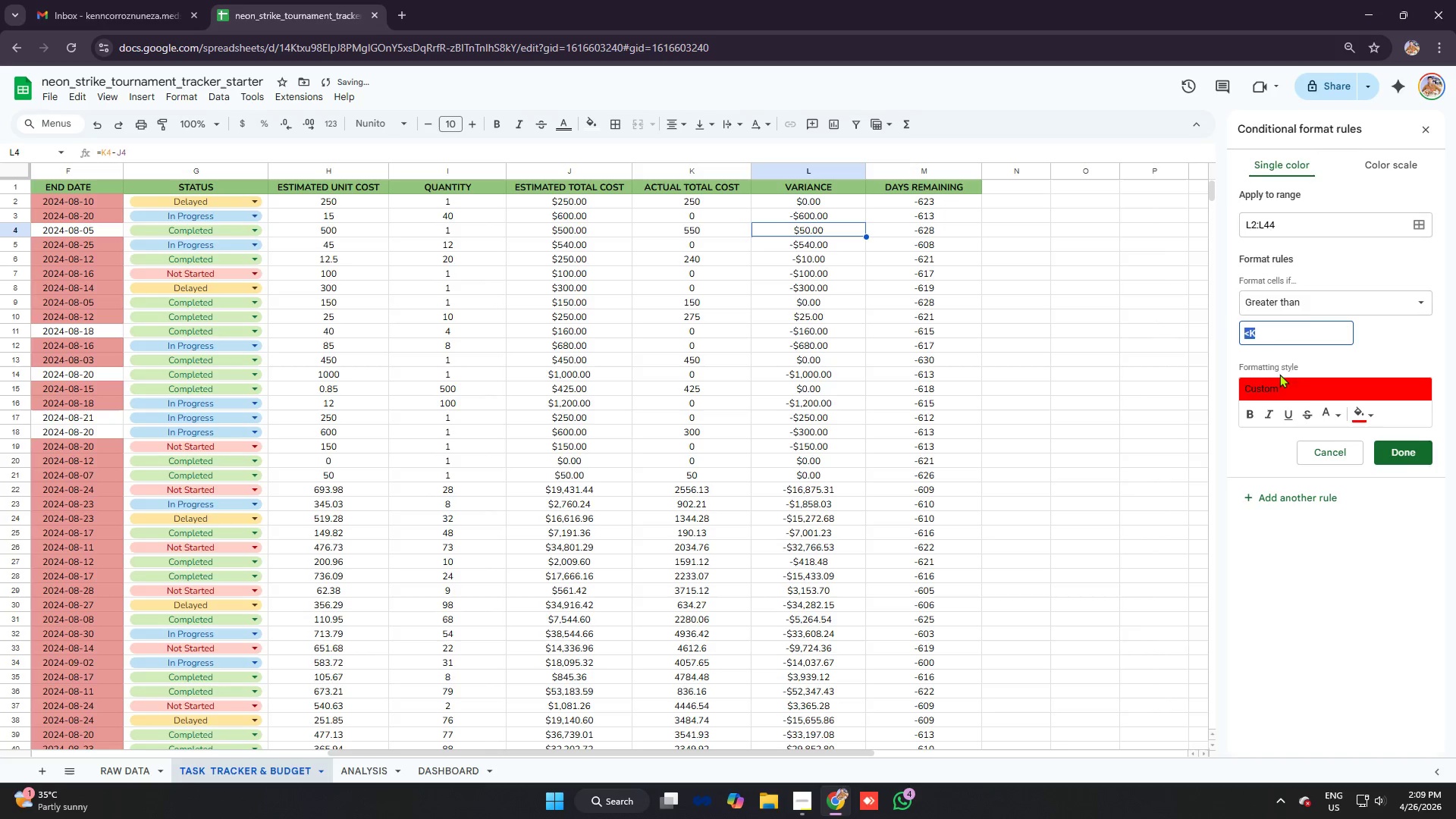 
key(Backspace)
 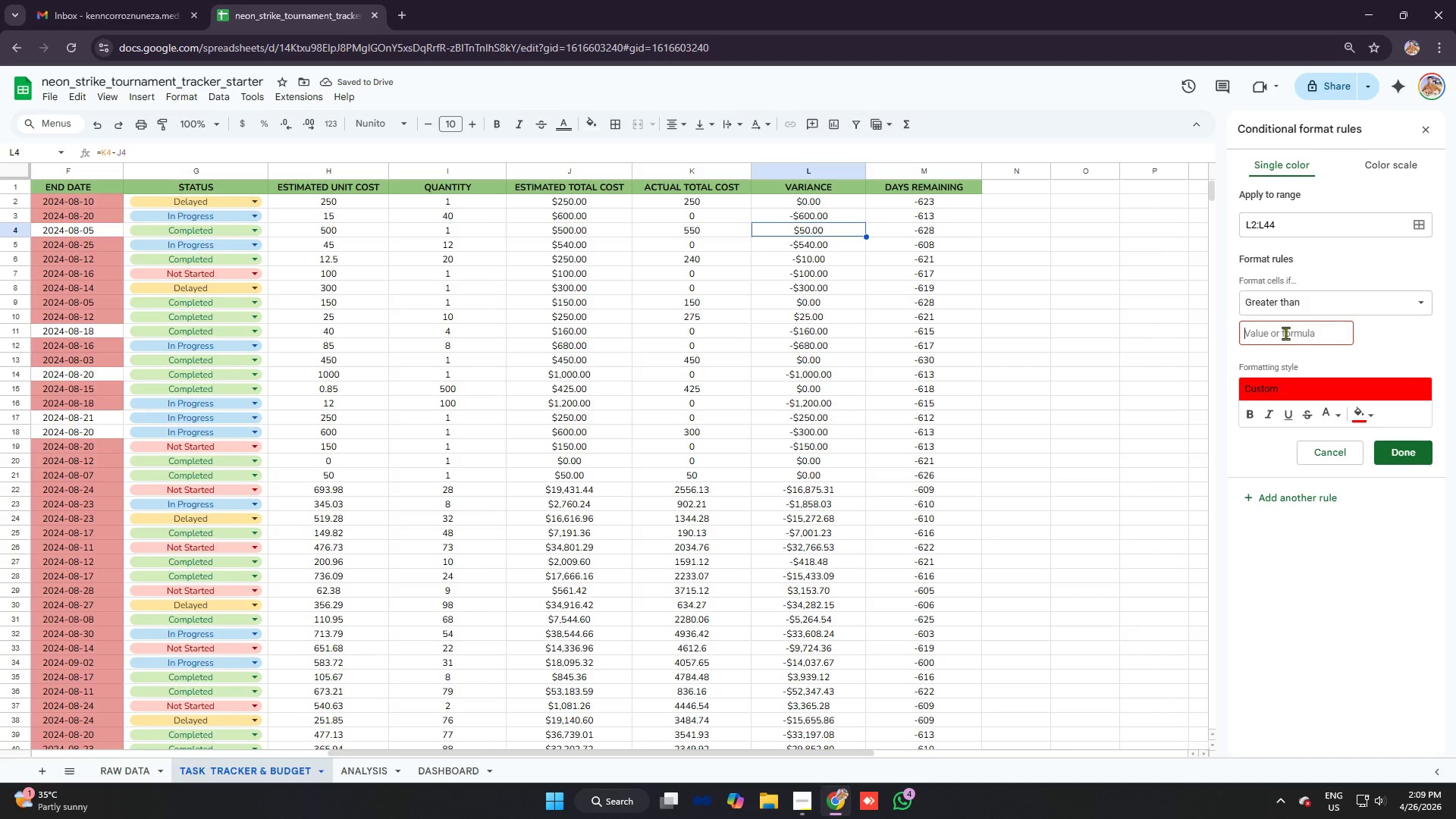 
left_click([1286, 332])
 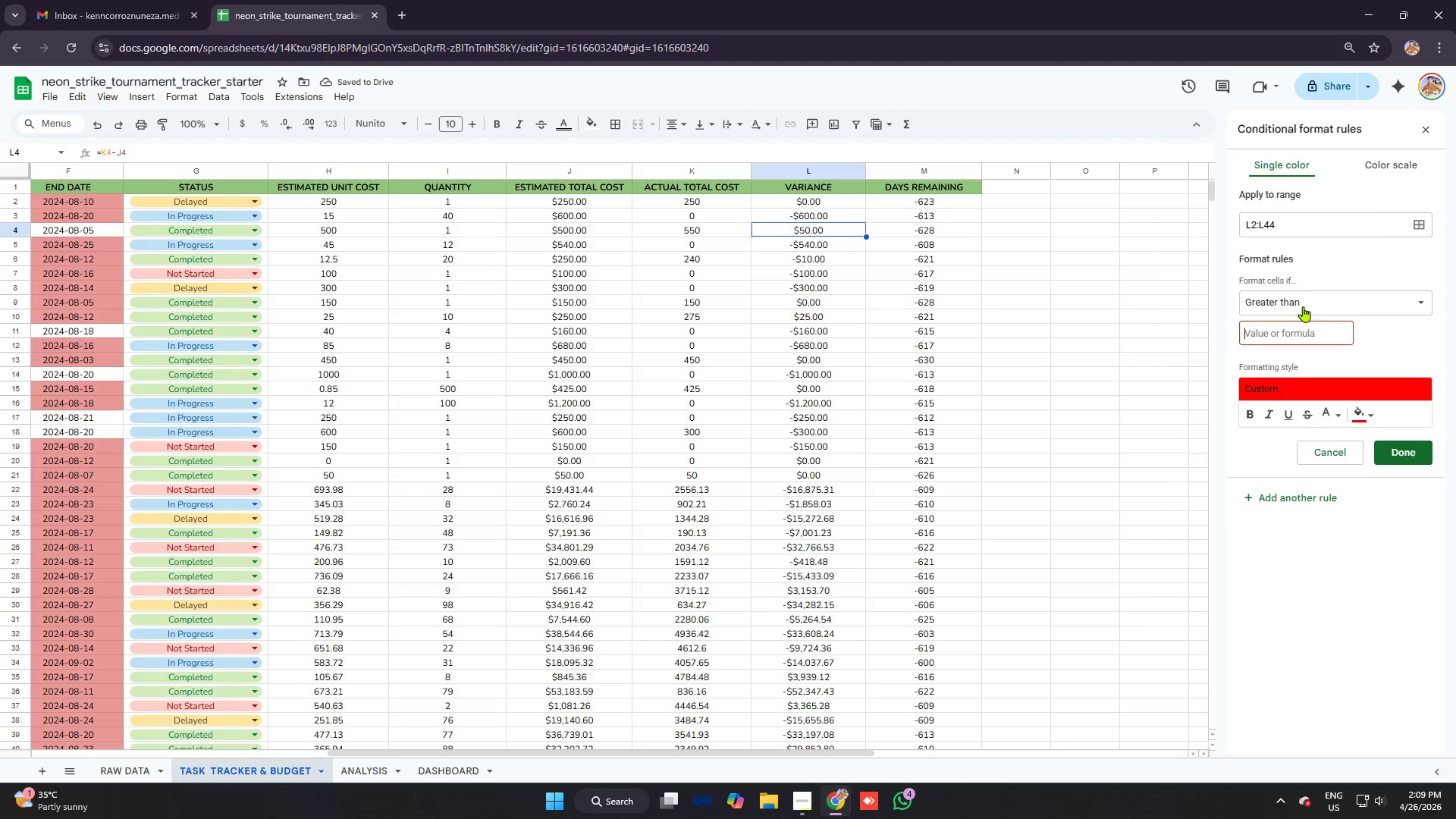 
left_click([1301, 295])
 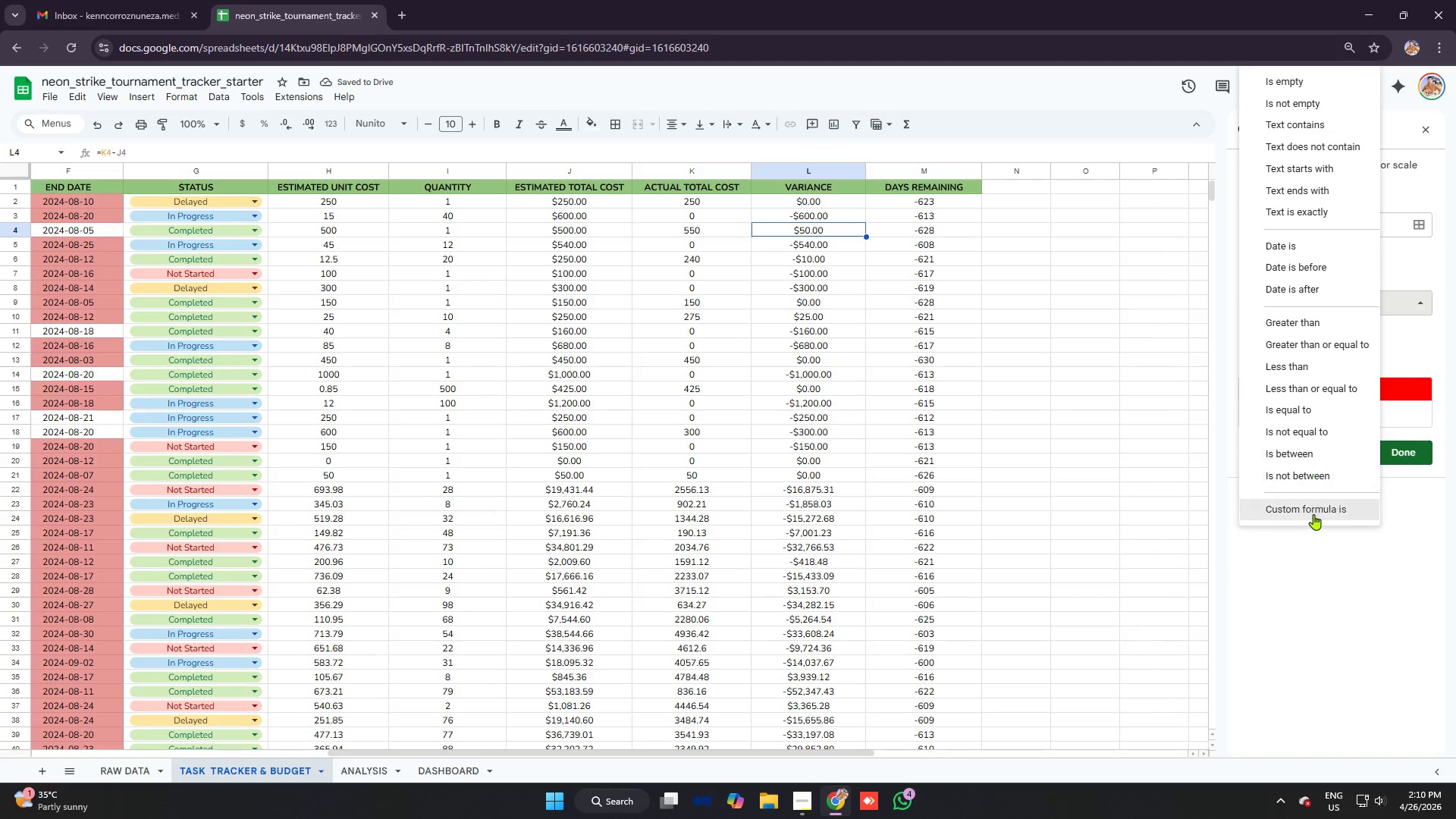 
left_click([1310, 509])
 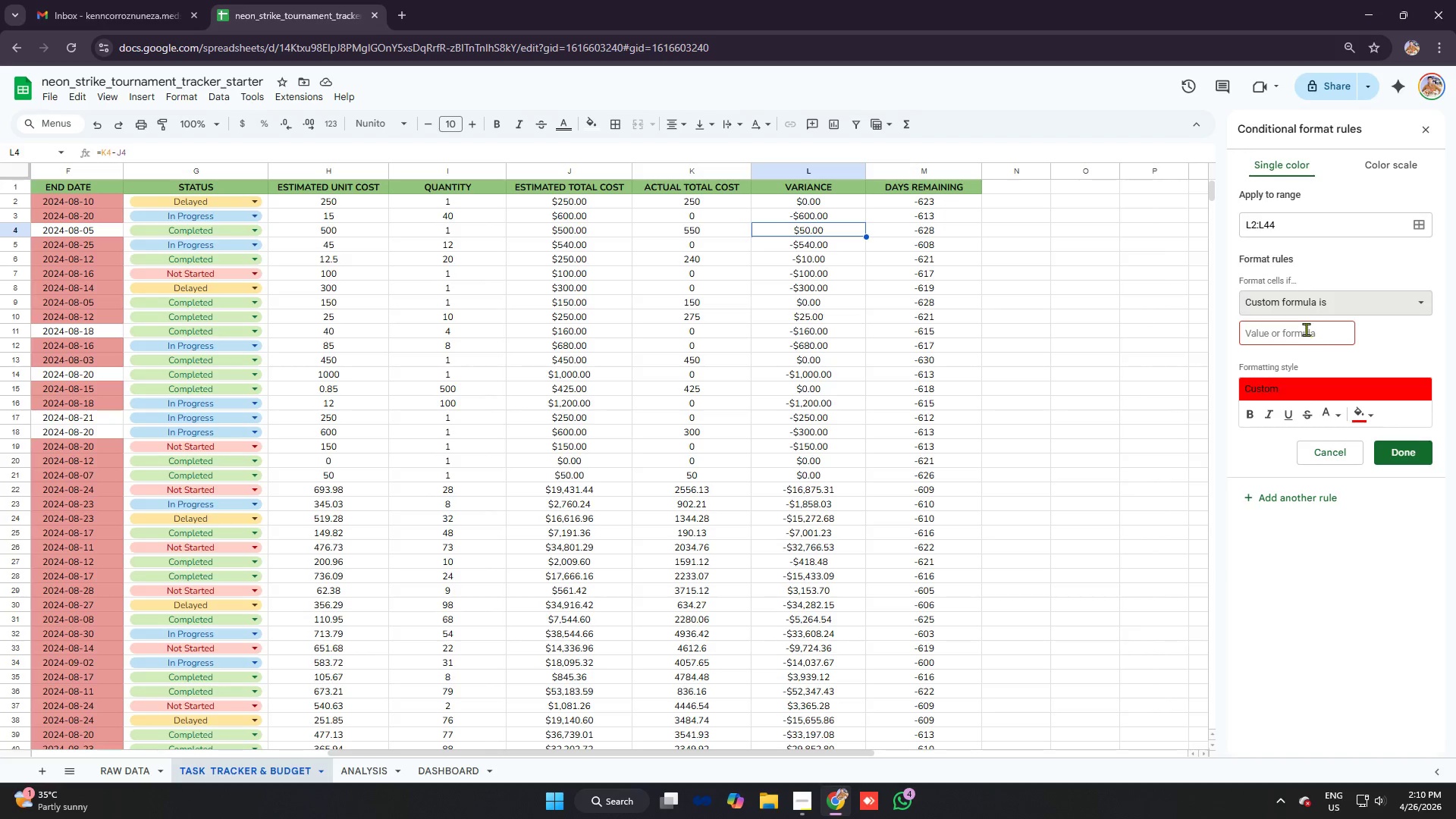 
left_click([1306, 329])
 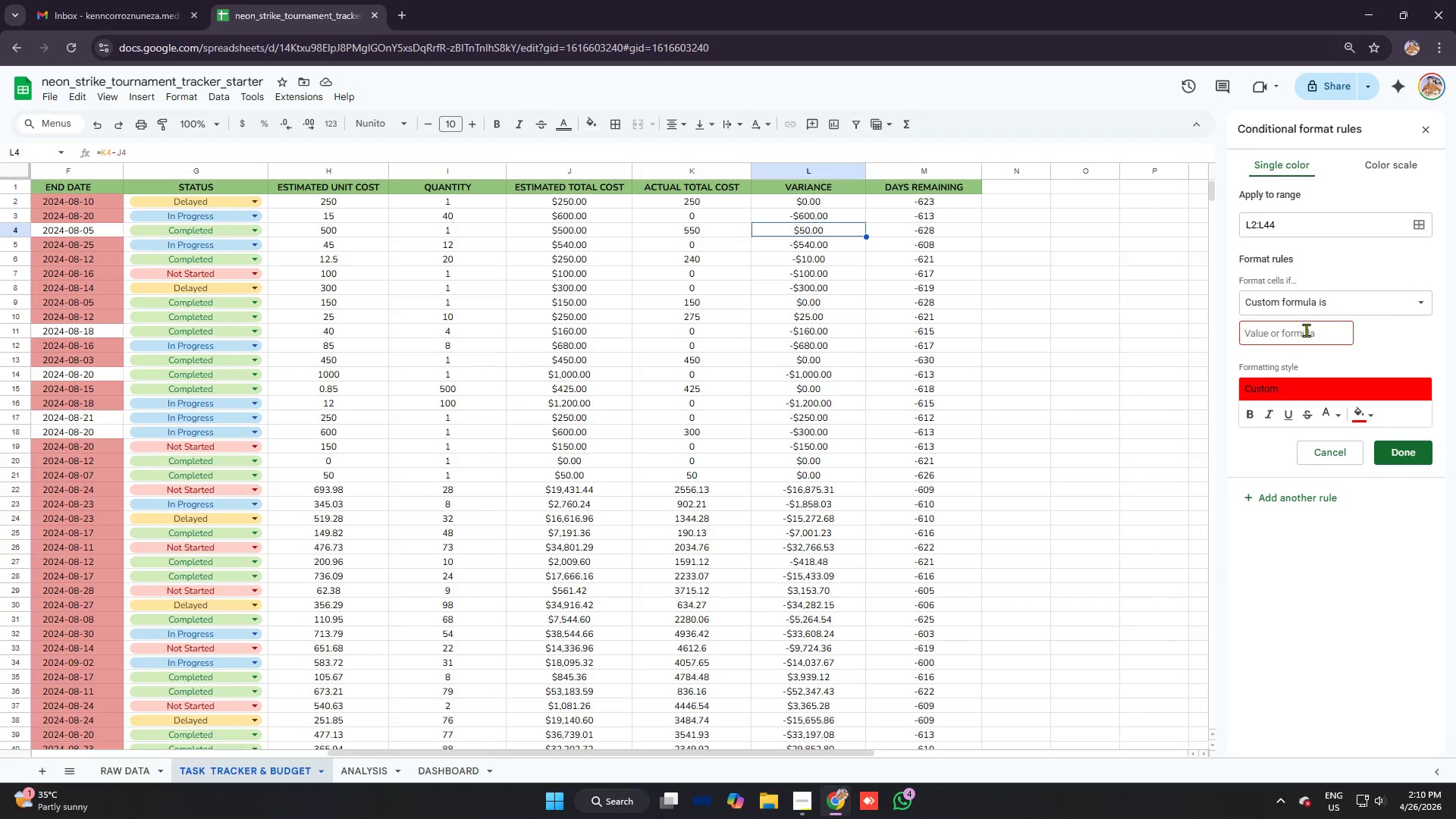 
key(Equal)
 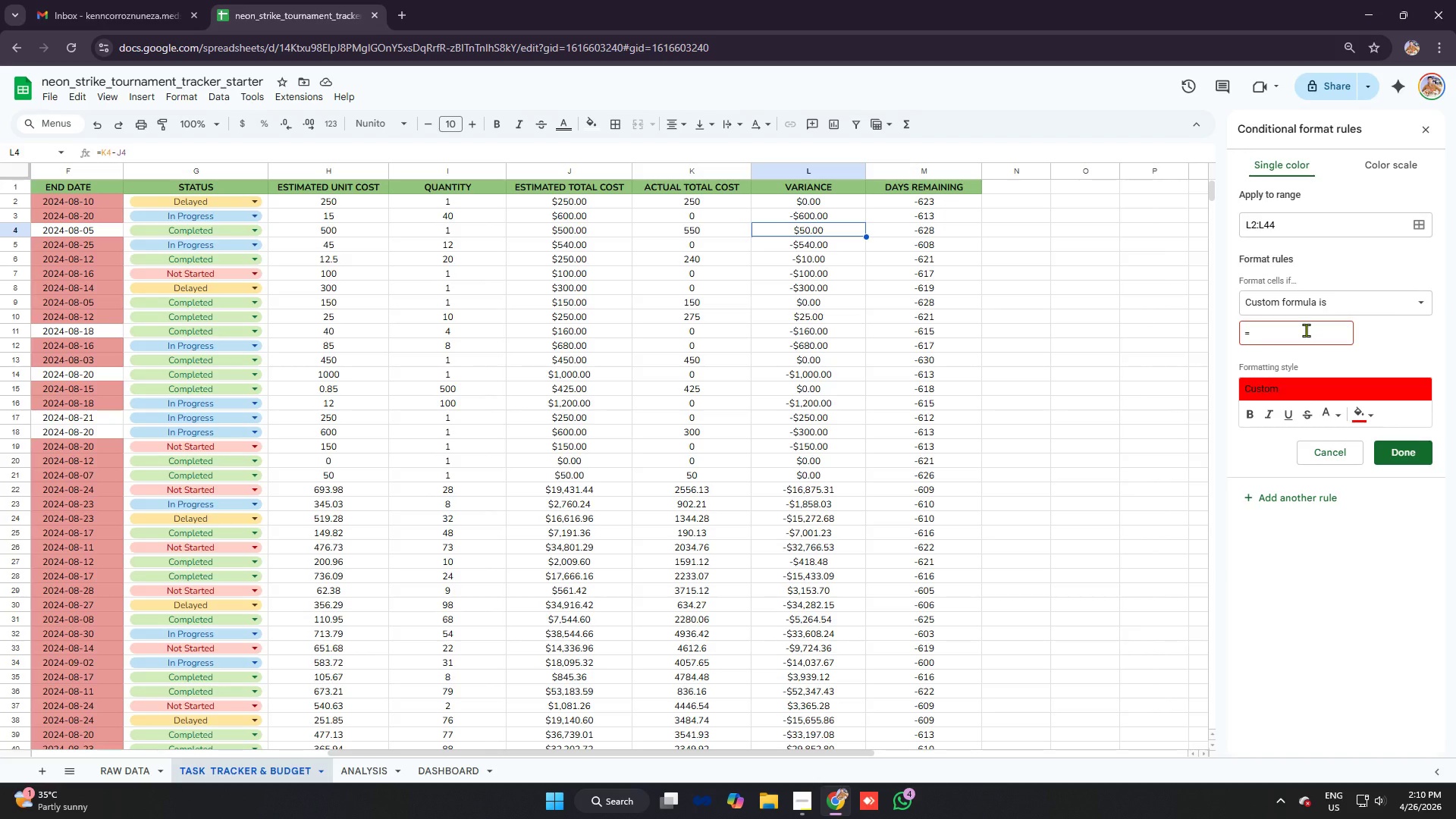 
key(Shift+L)
 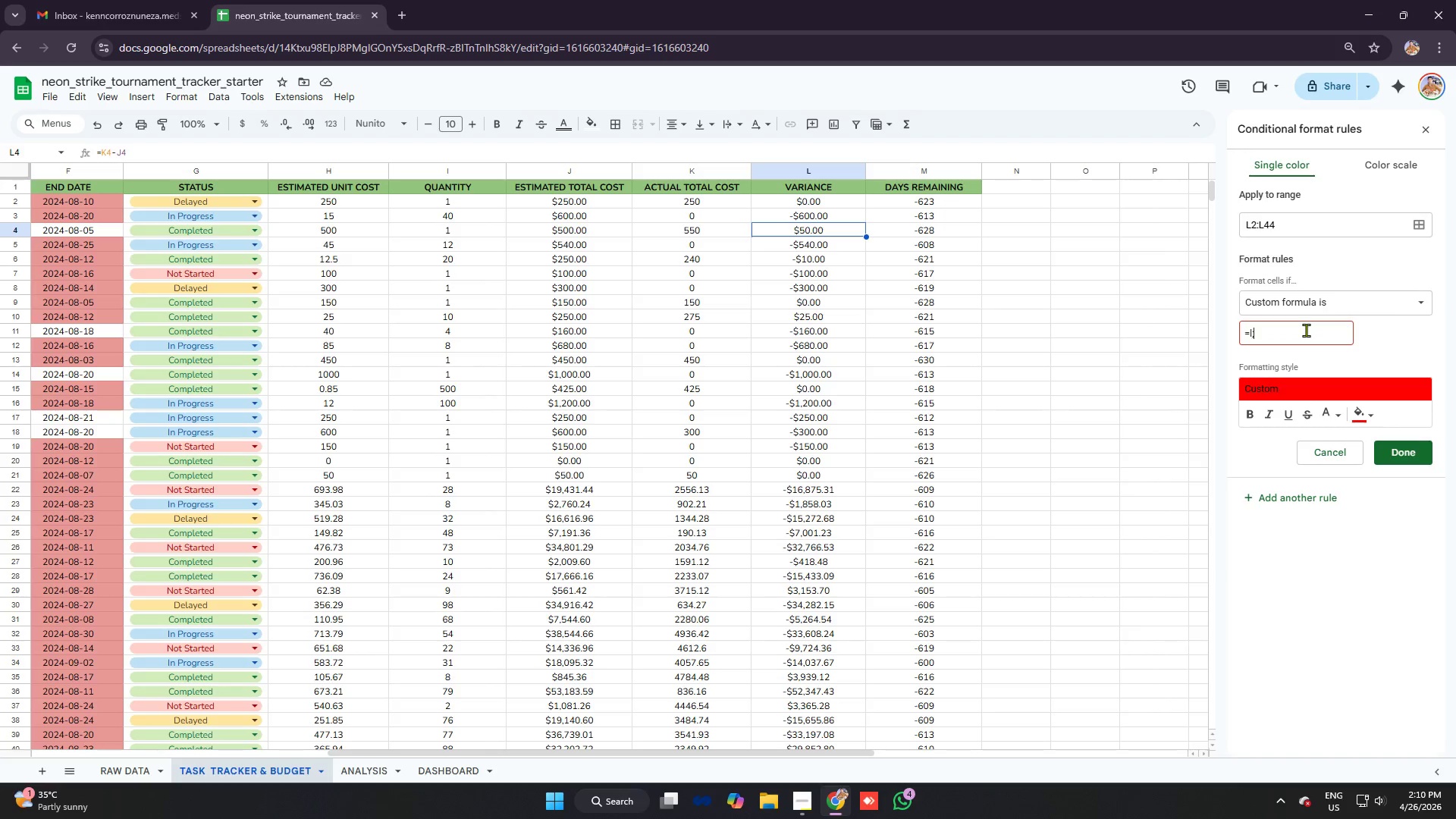 
key(Semicolon)
 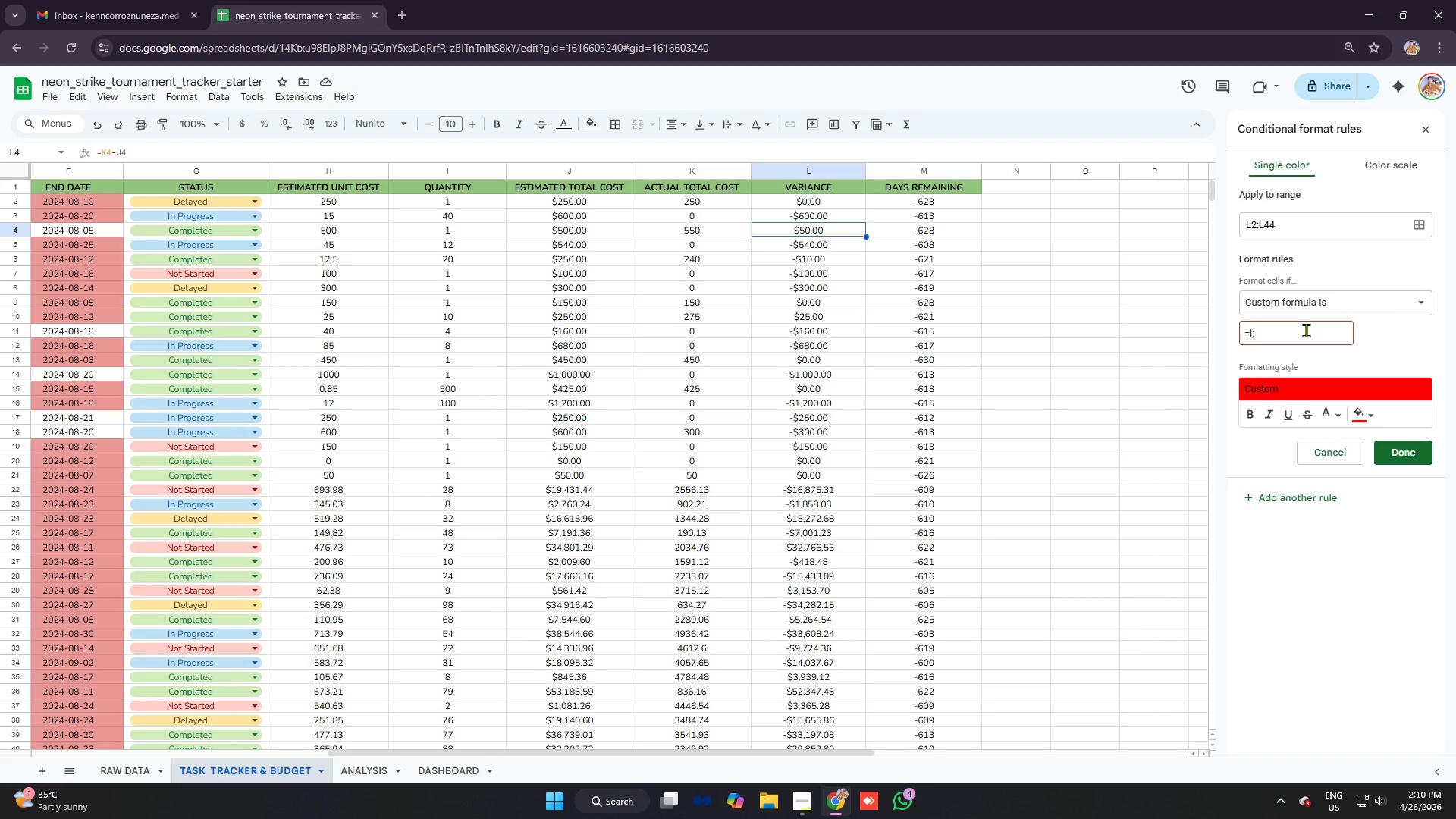 
key(Shift+L)
 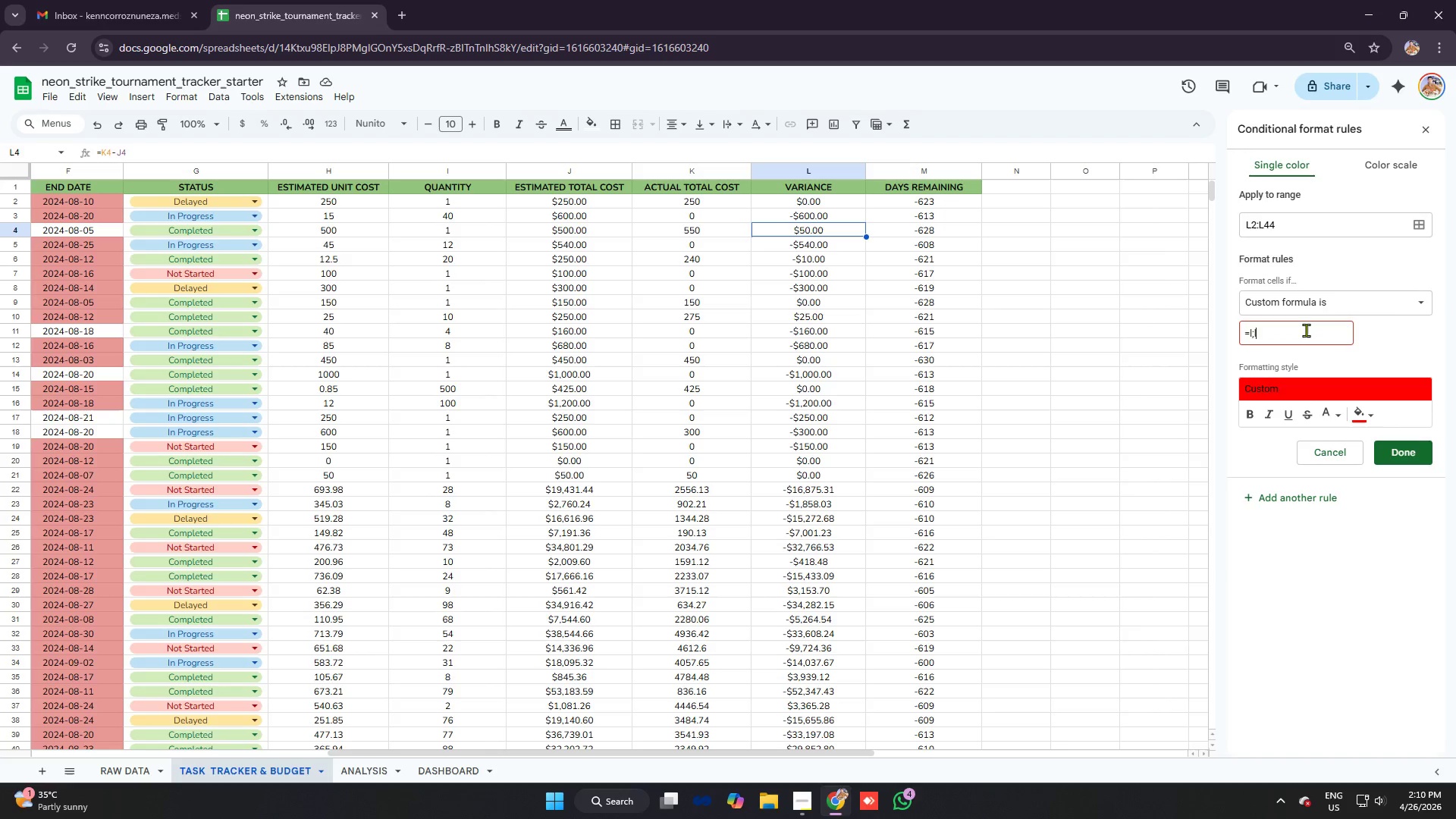 
key(Backspace)
 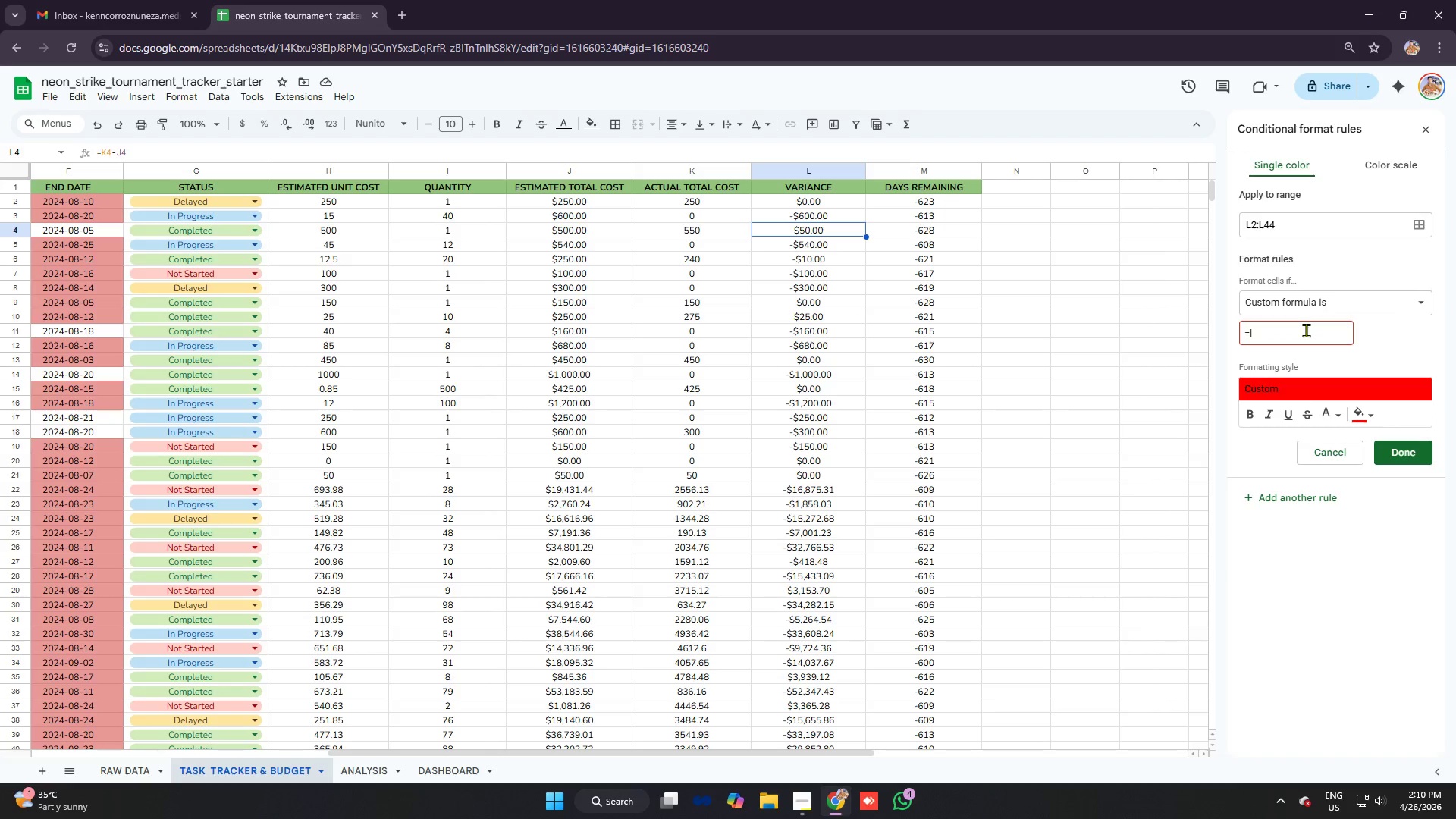 
key(Backspace)
 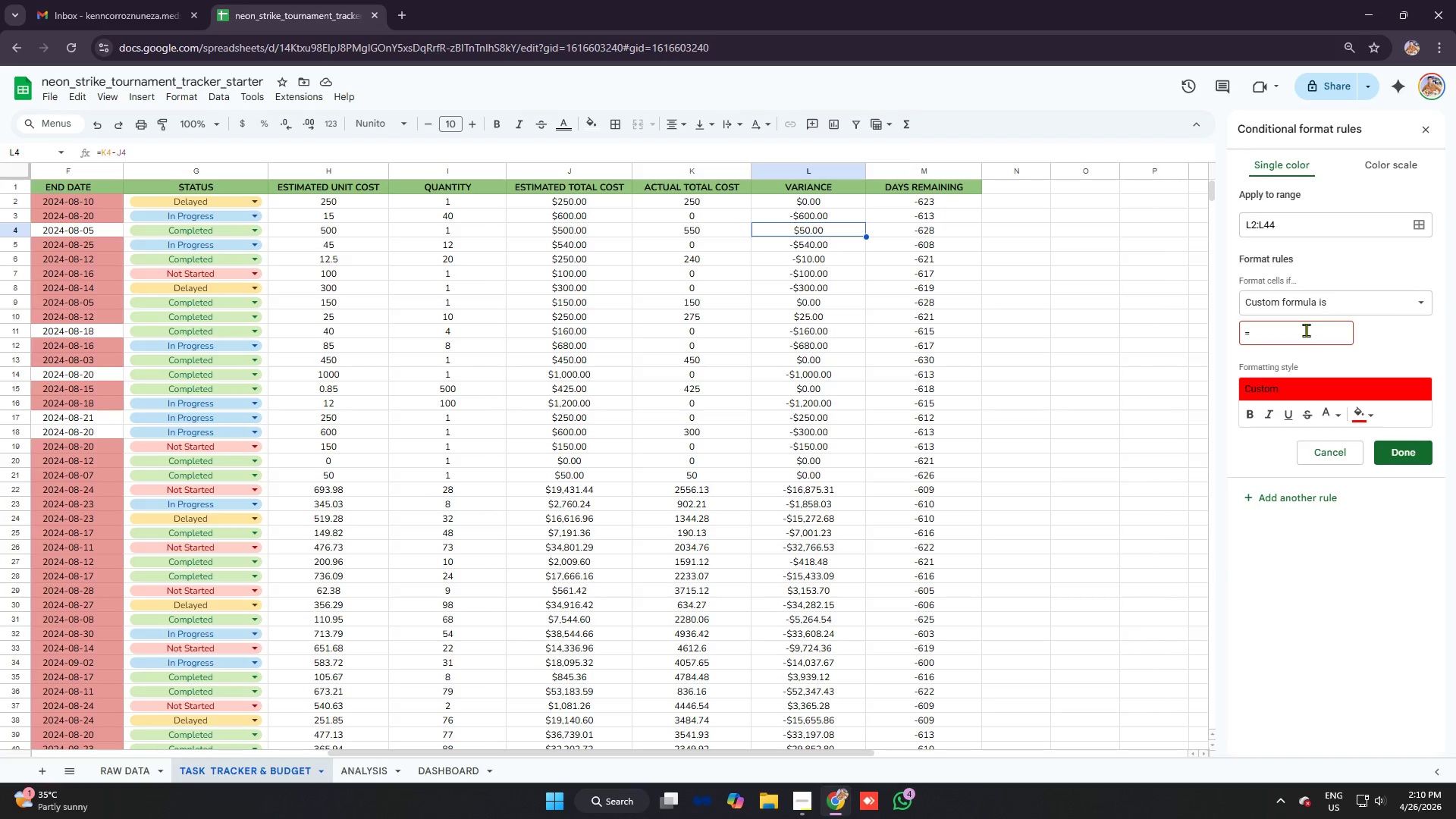 
key(Backspace)
 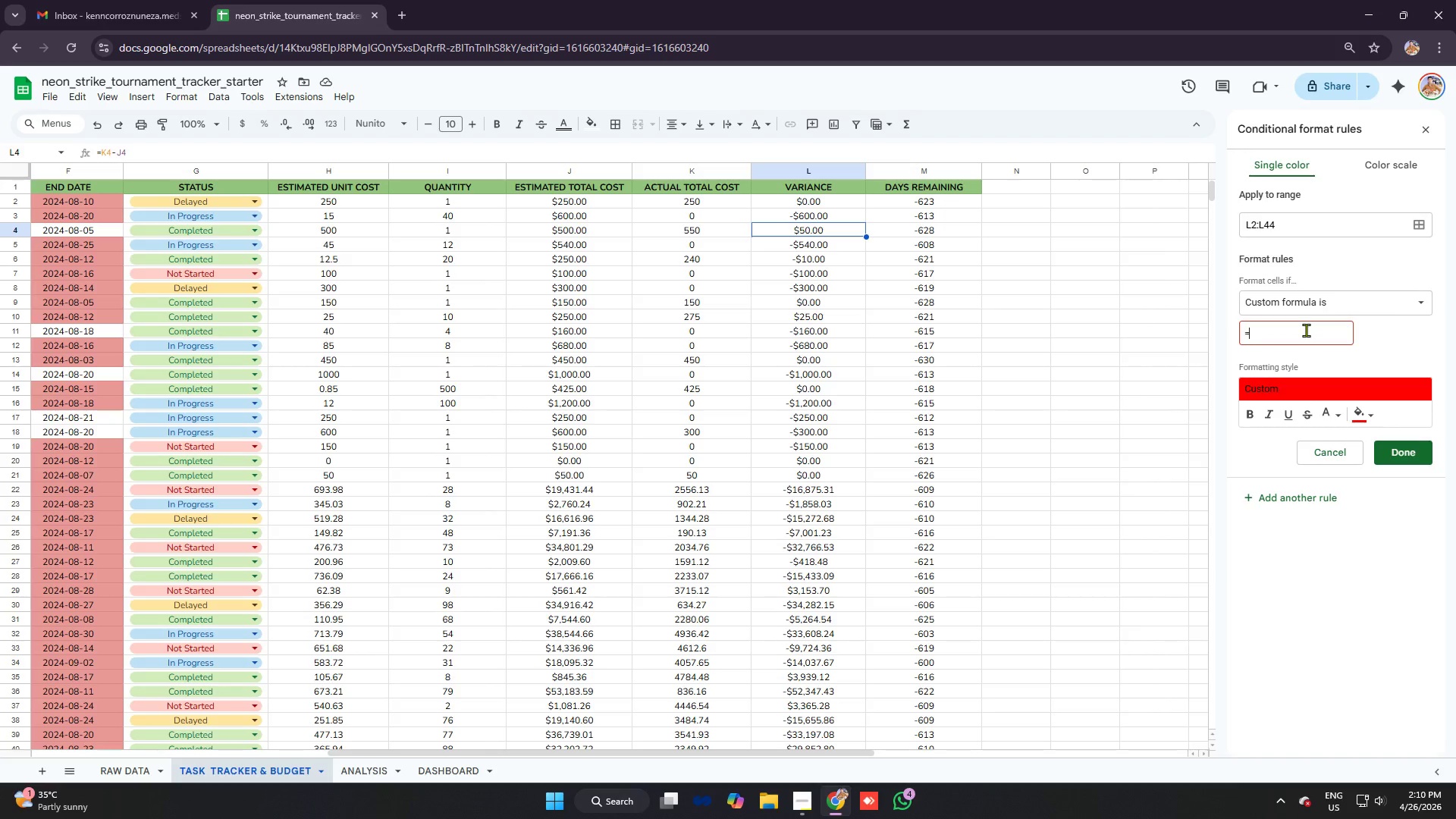 
key(L)
 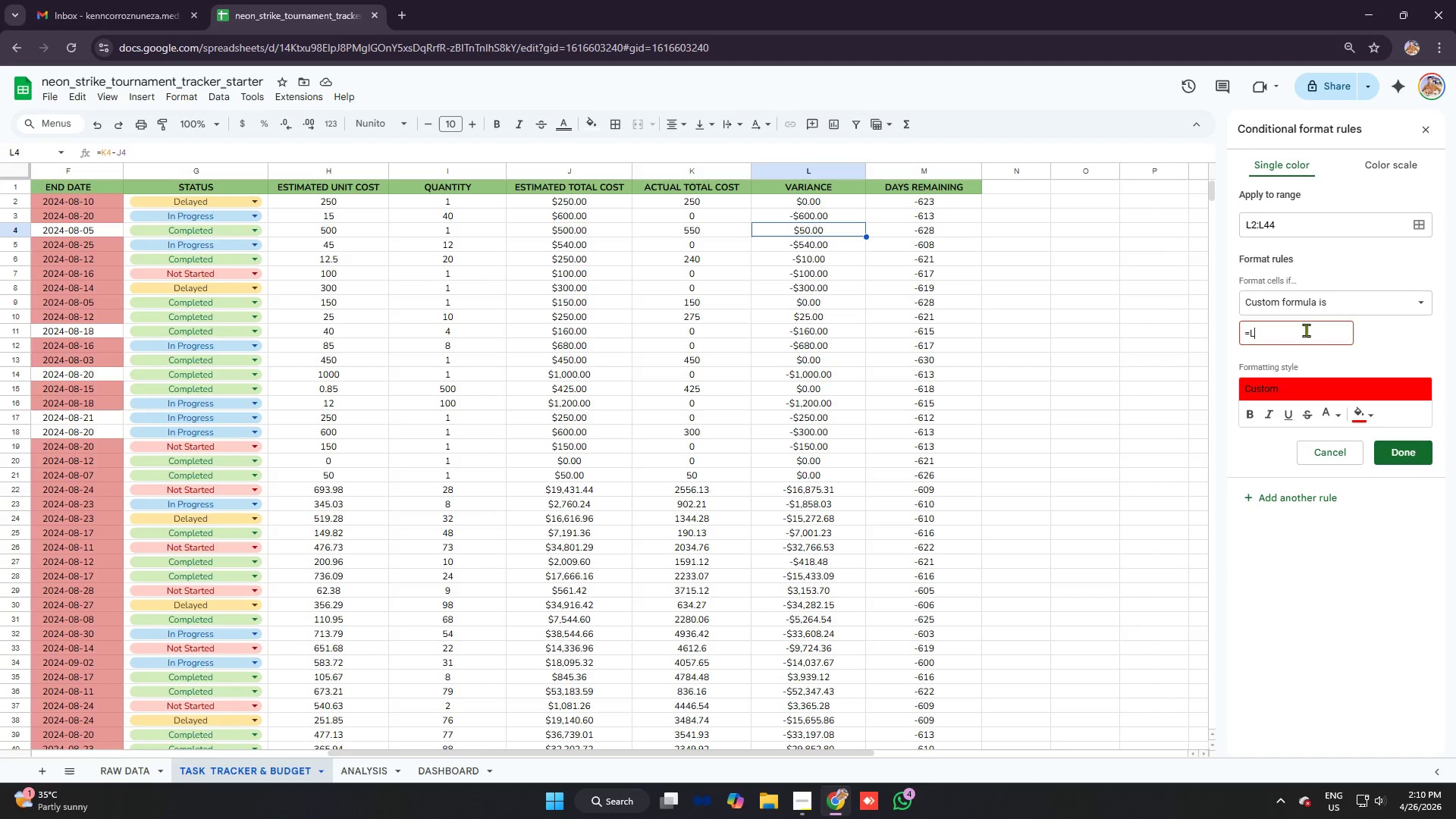 
key(Shift+ShiftRight)
 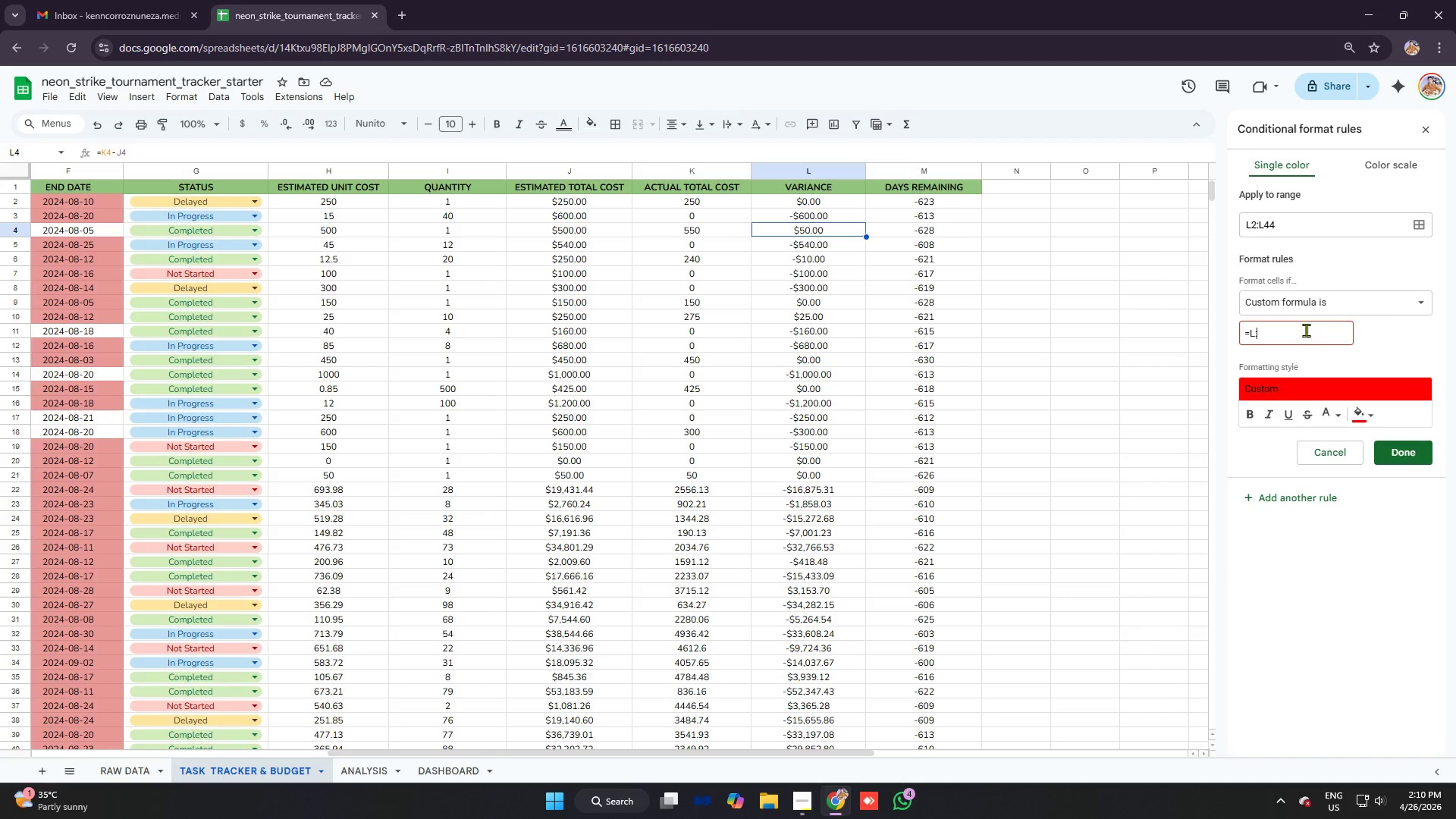 
key(Shift+Semicolon)
 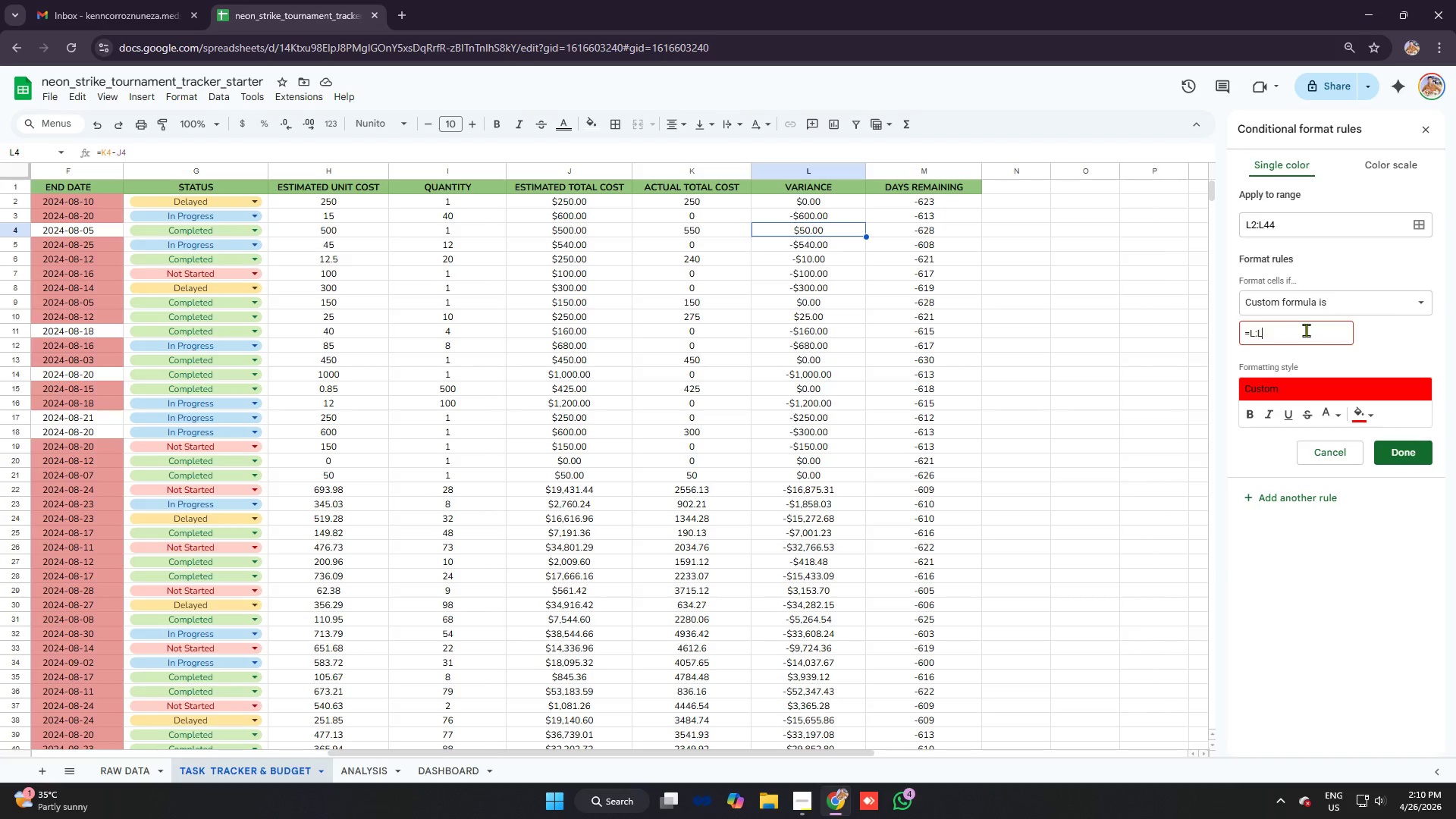 
key(L)
 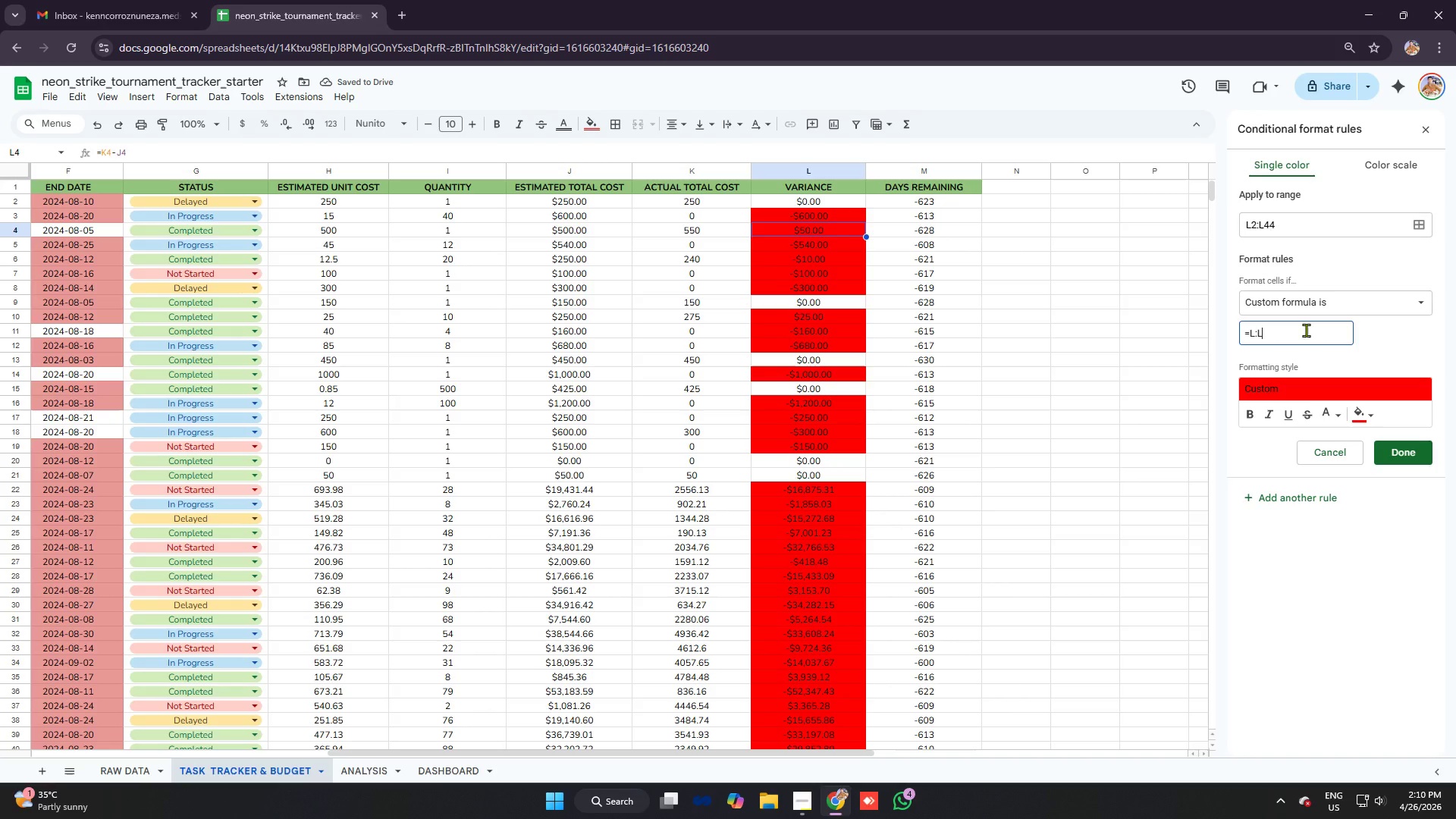 
wait(5.89)
 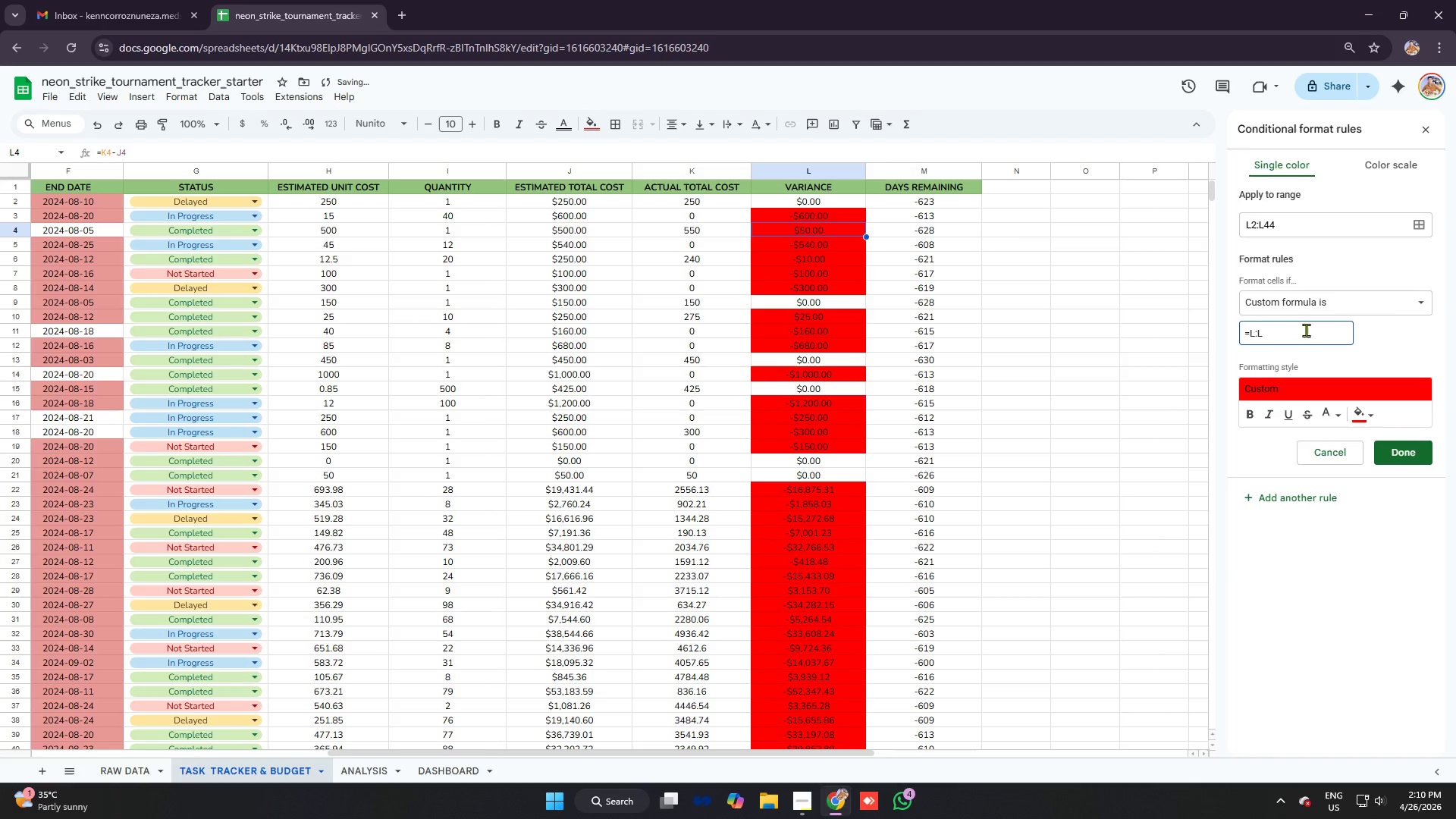 
key(Period)
 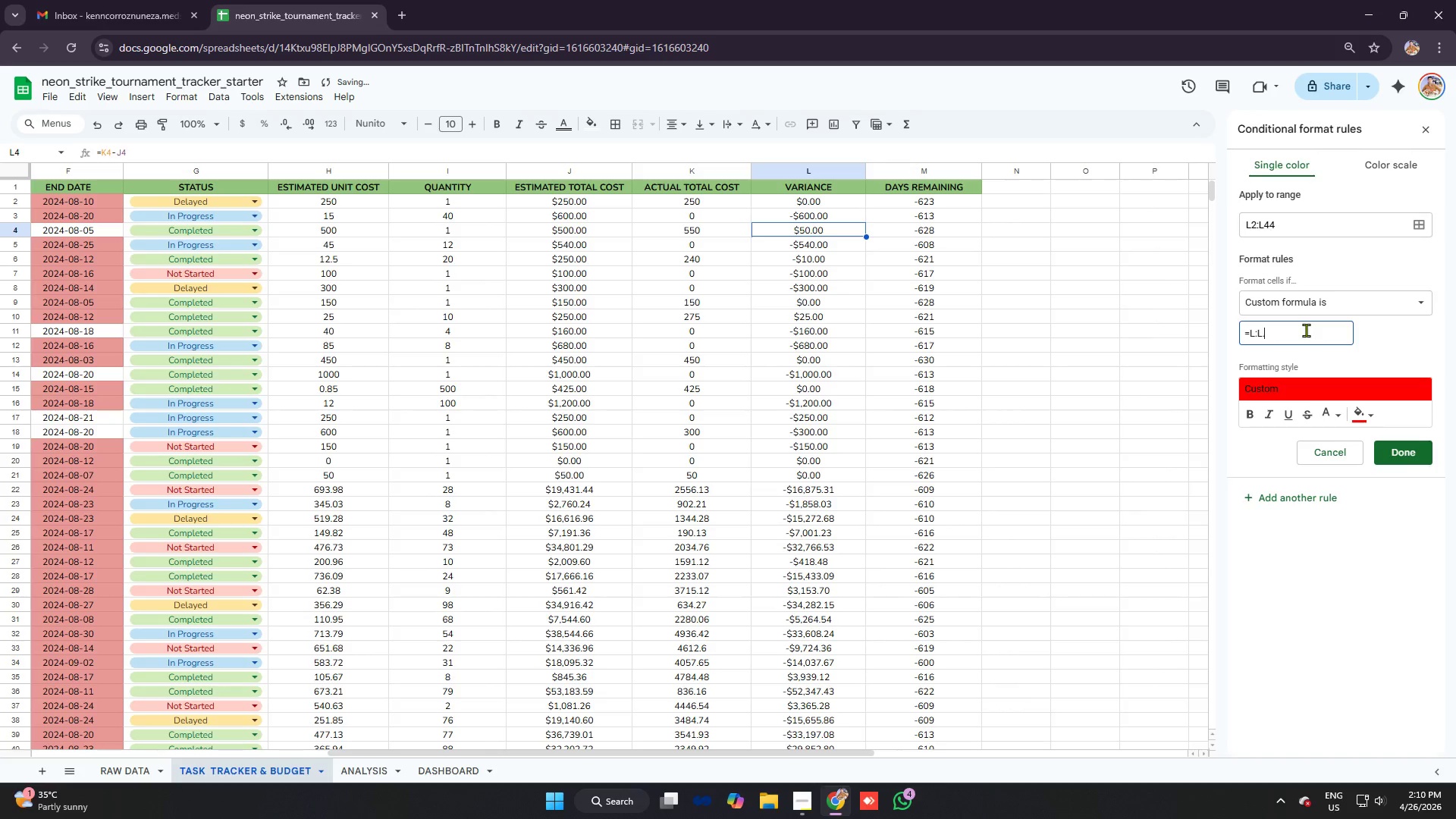 
key(Backspace)
 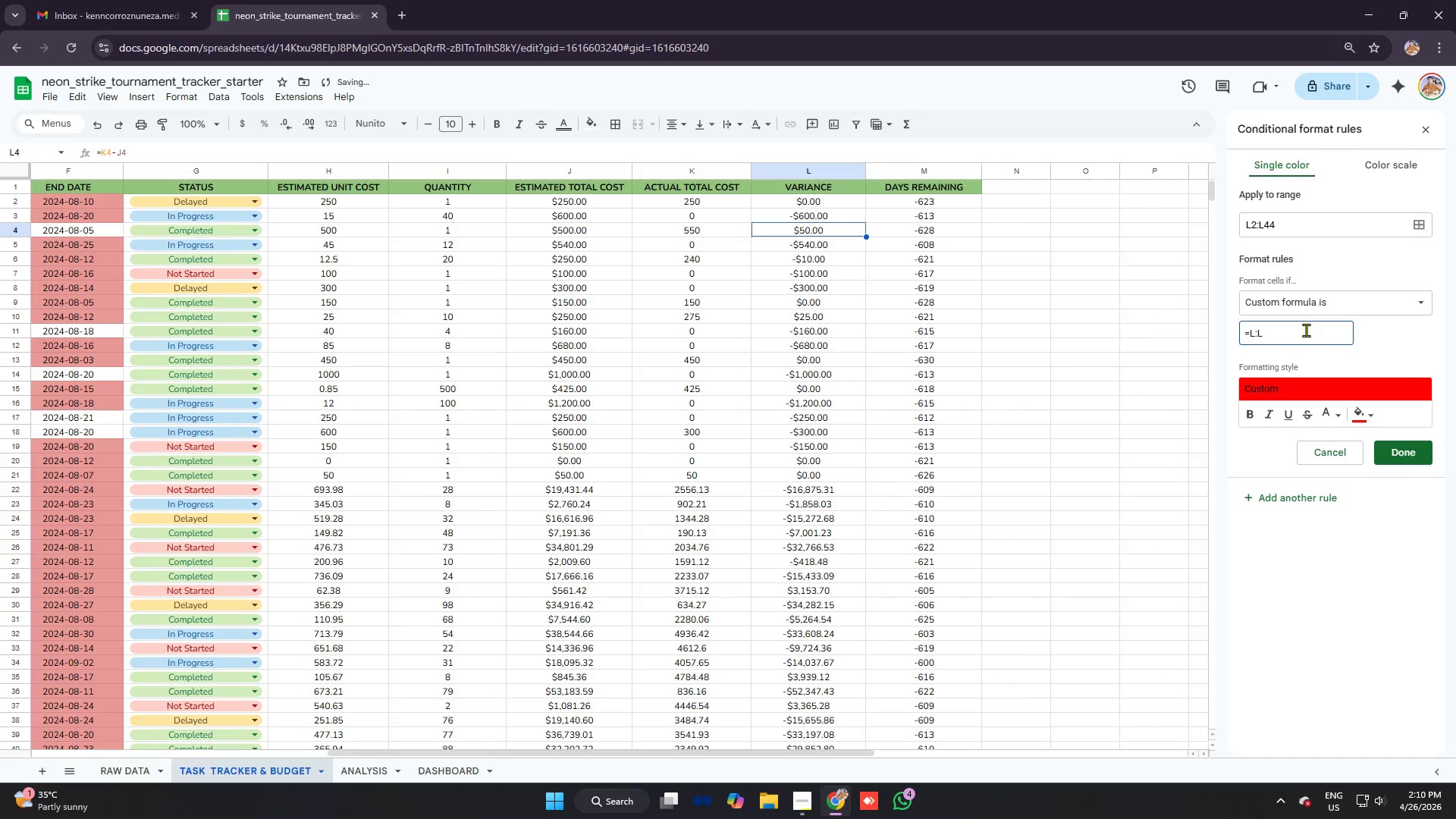 
key(Shift+Period)
 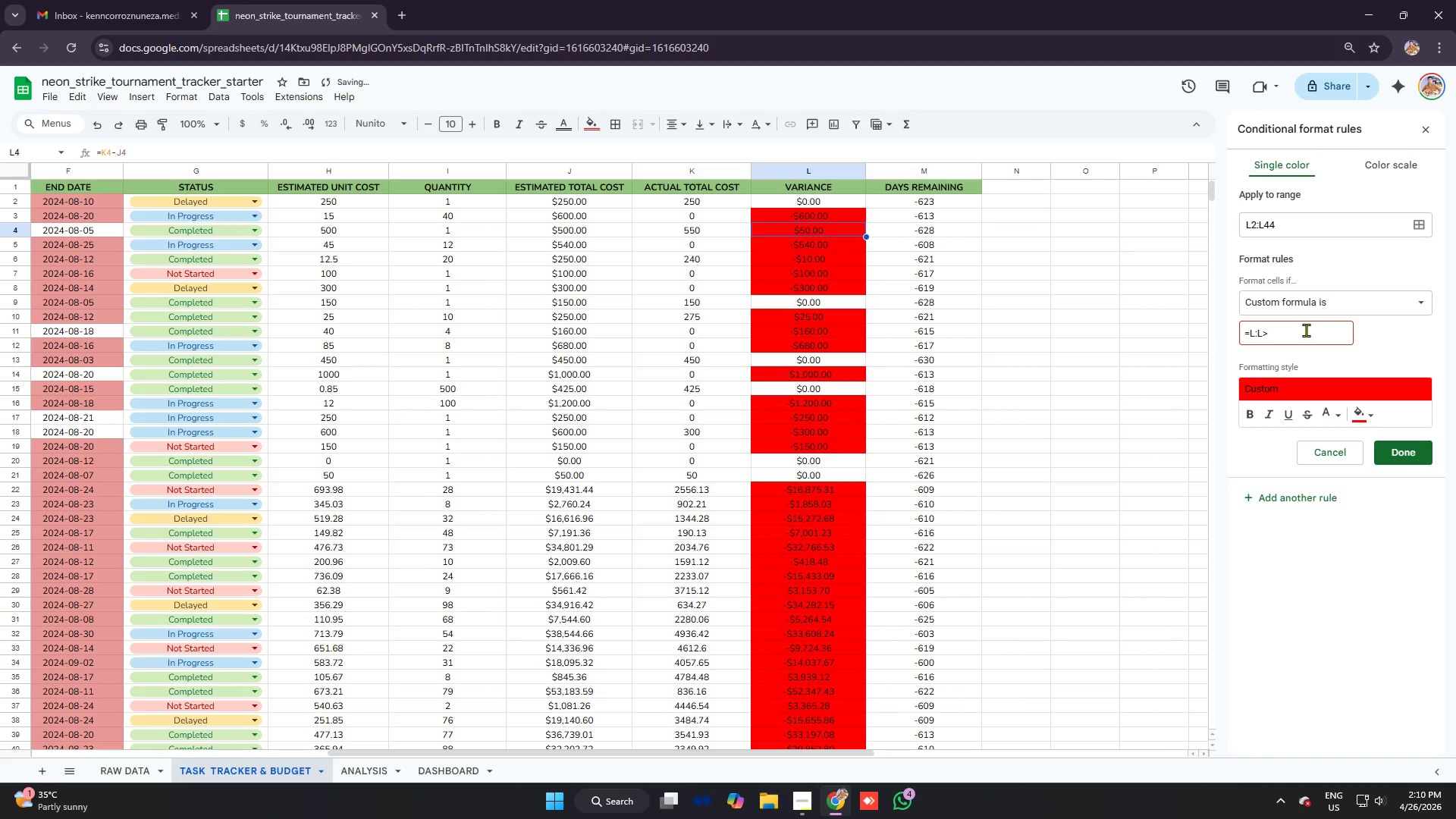 
key(K)
 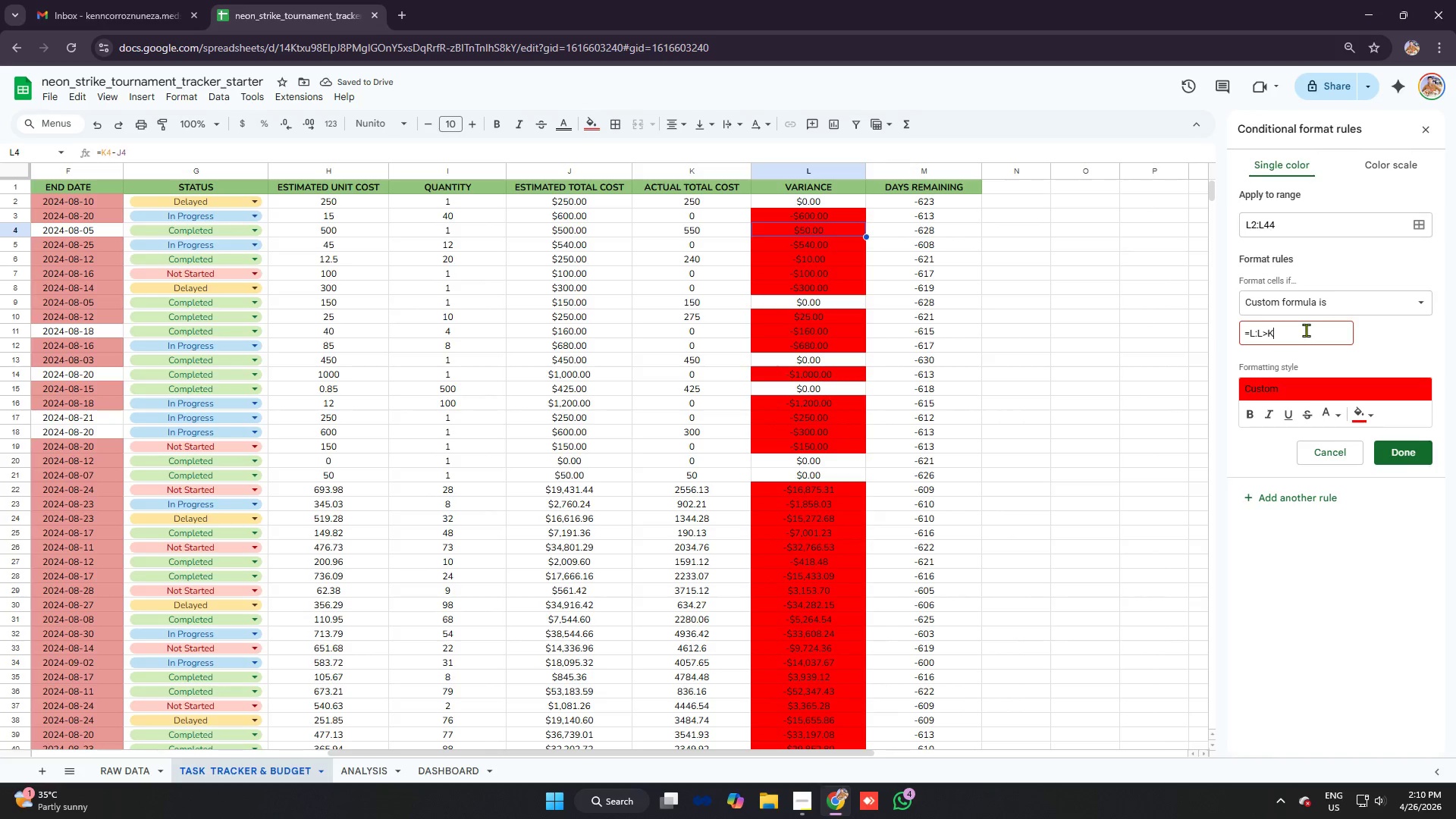 
key(Shift+Semicolon)
 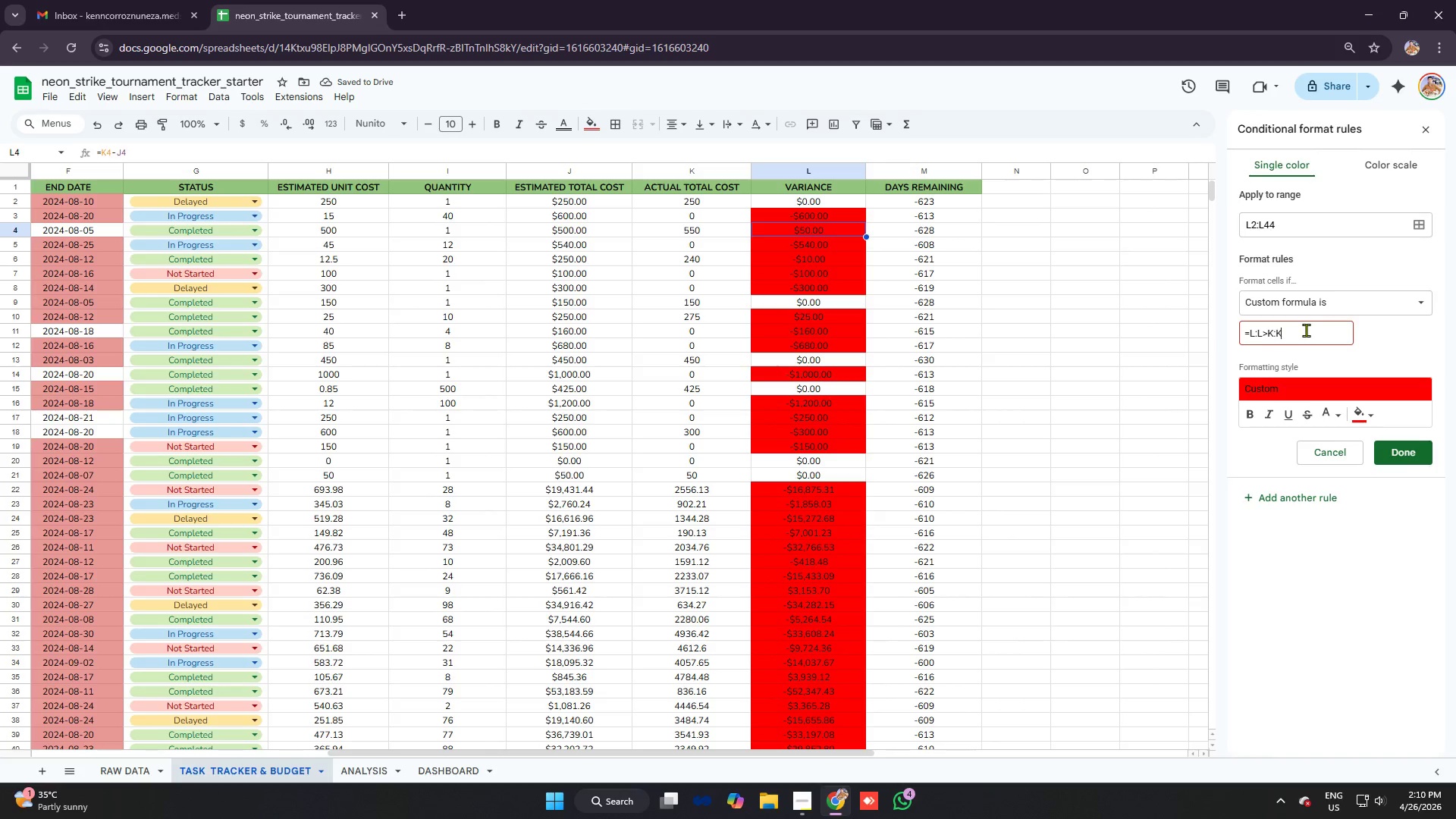 
key(K)
 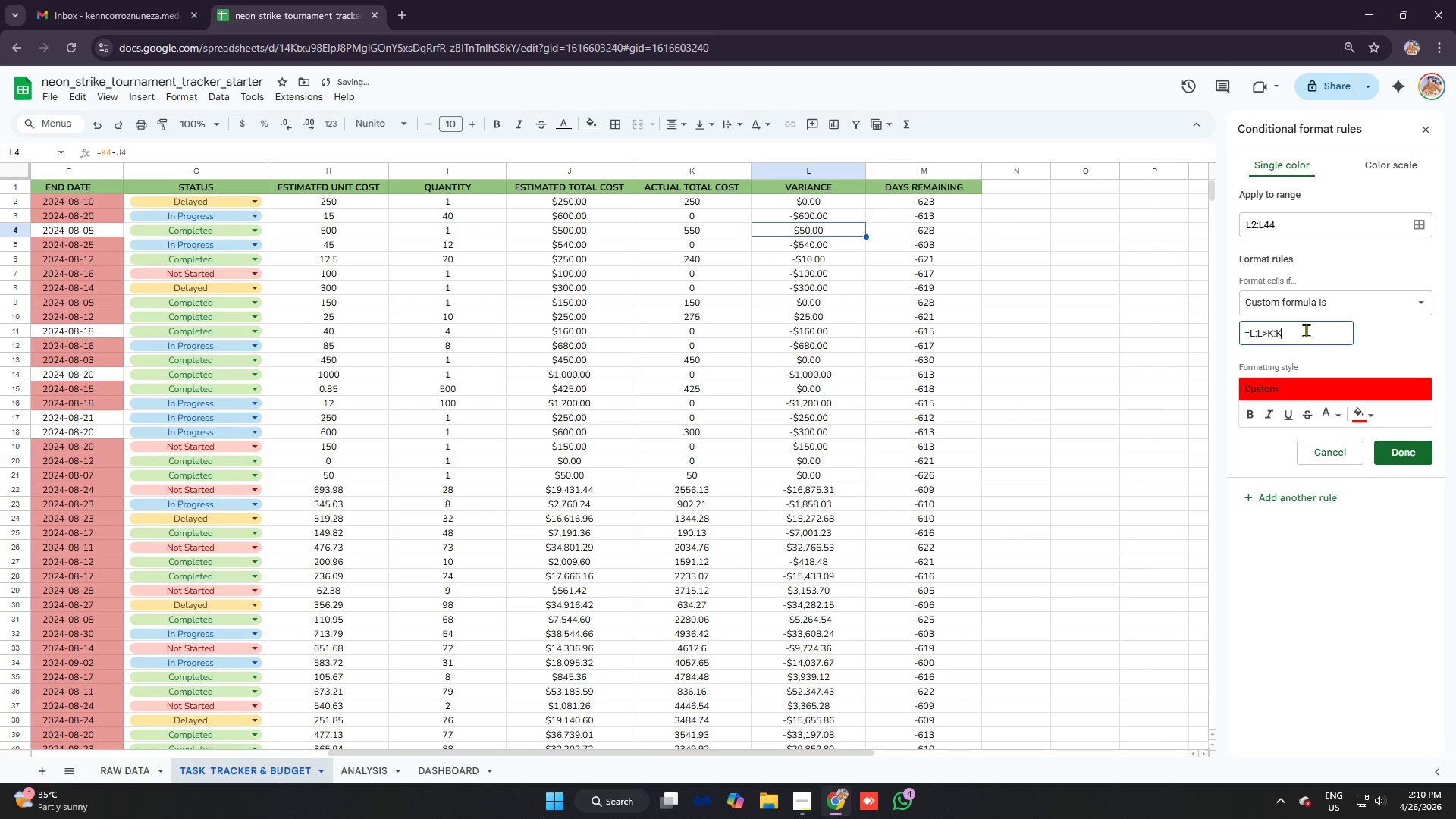 
key(Backspace)
 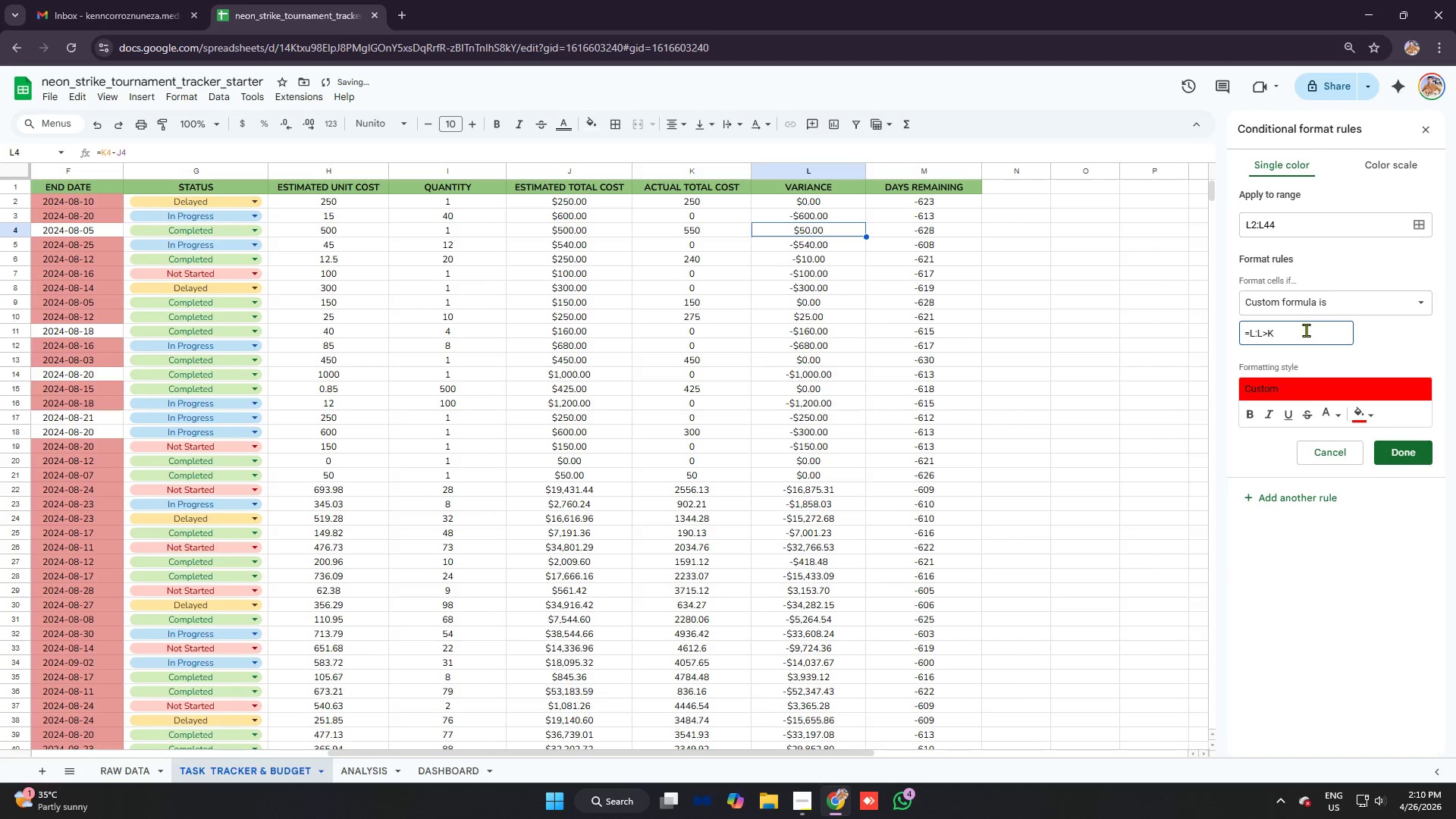 
key(Backspace)
 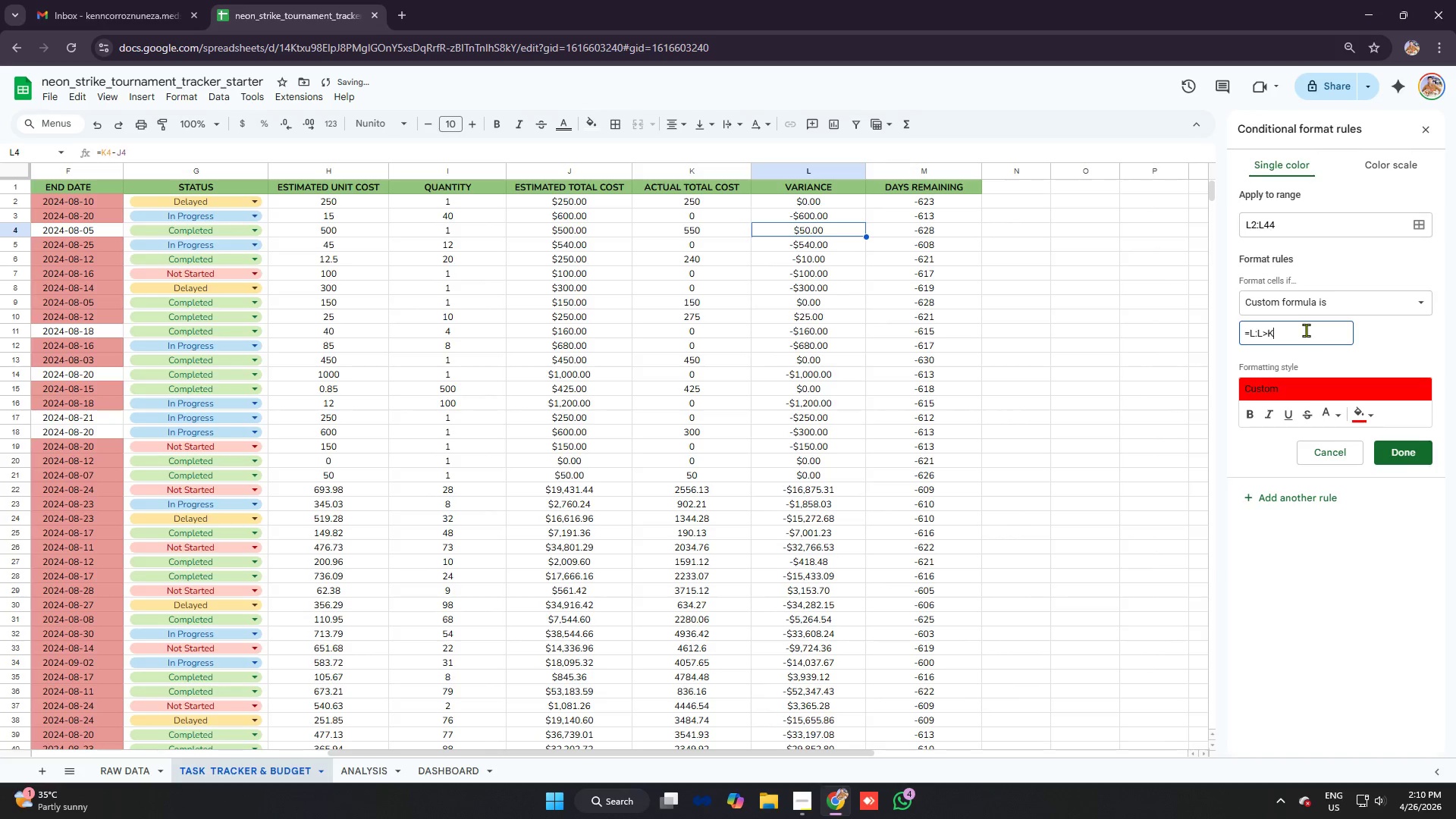 
key(Backspace)
 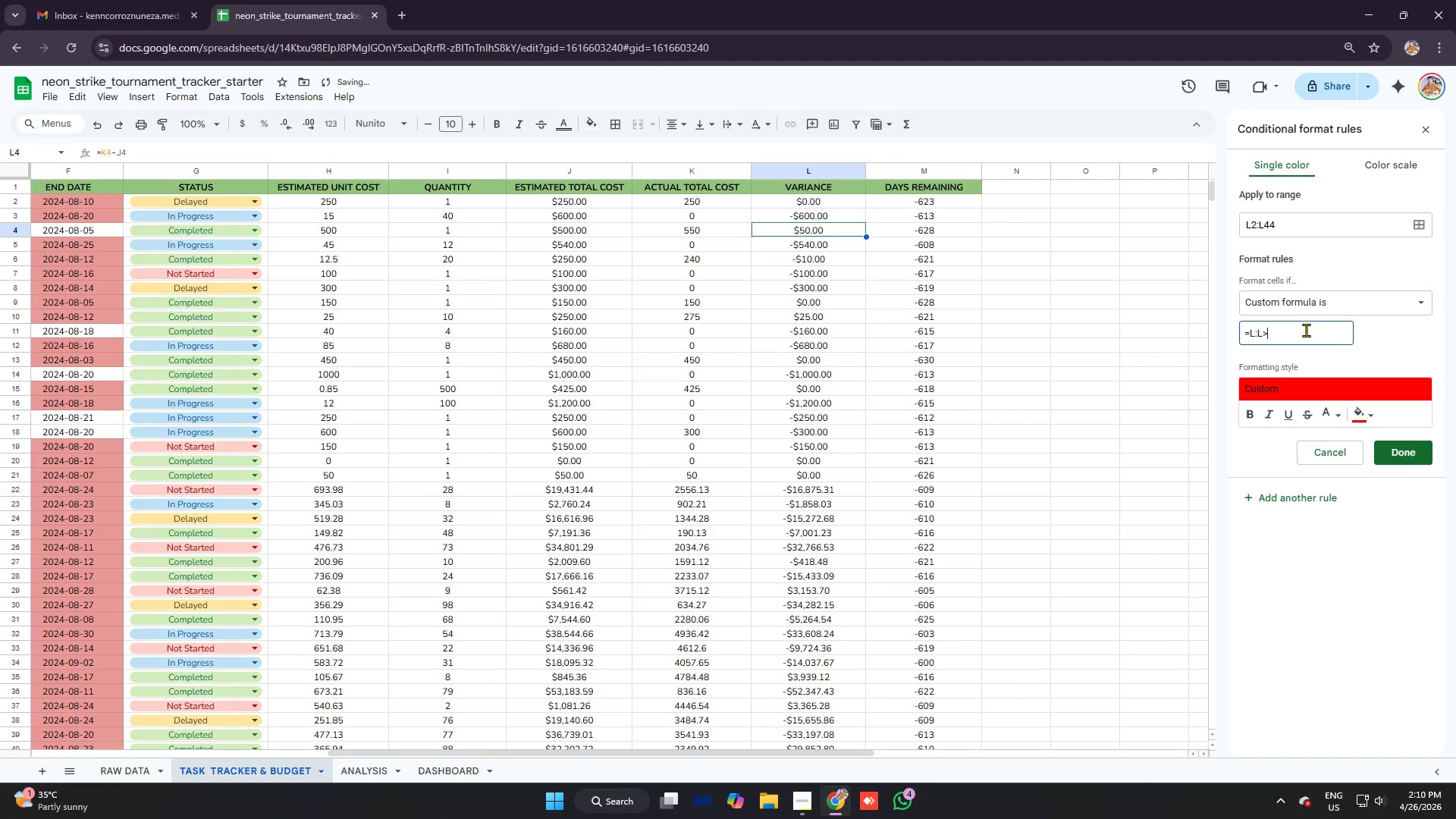 
key(Backspace)
 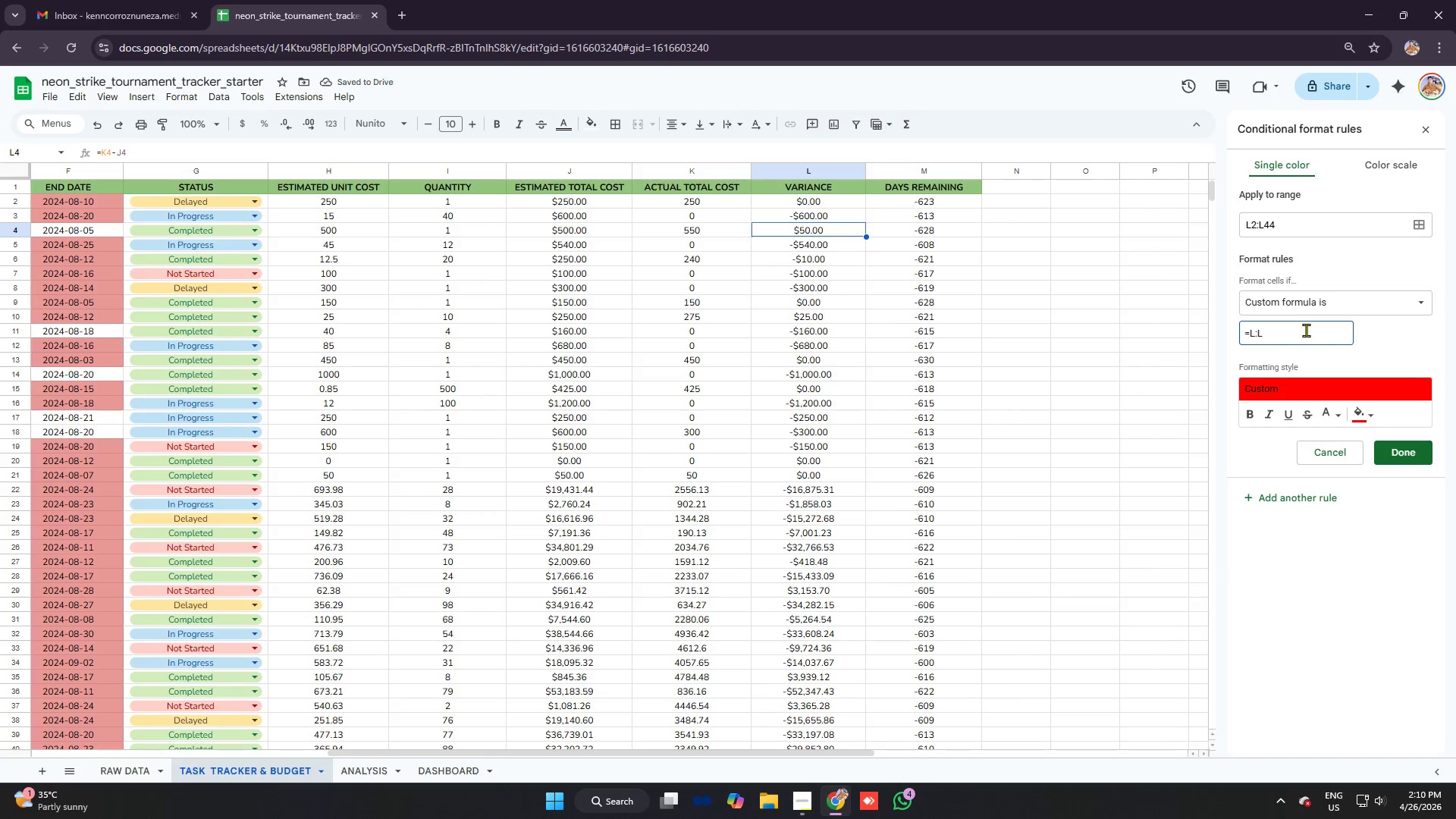 
key(Shift+Comma)
 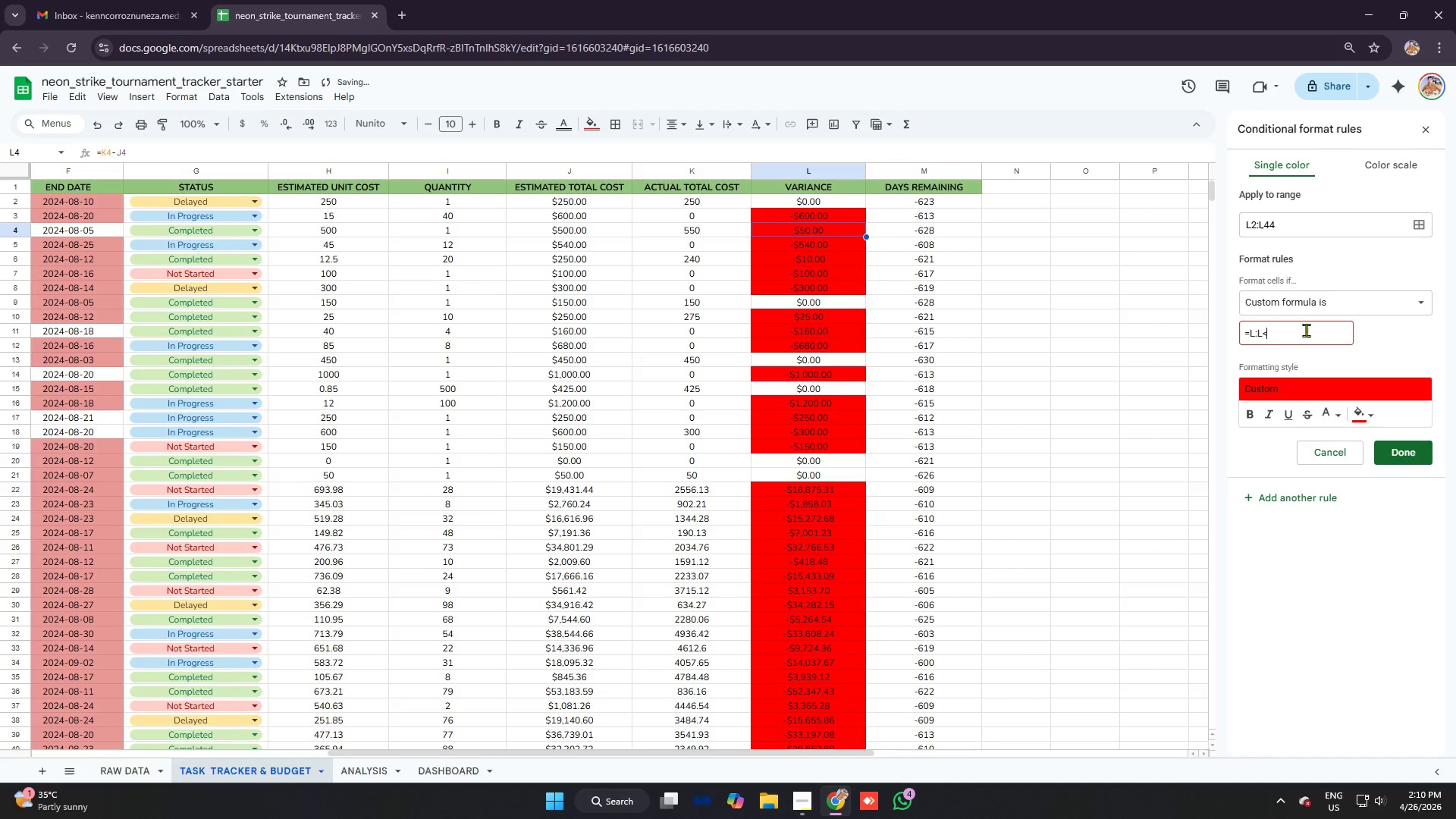 
key(K)
 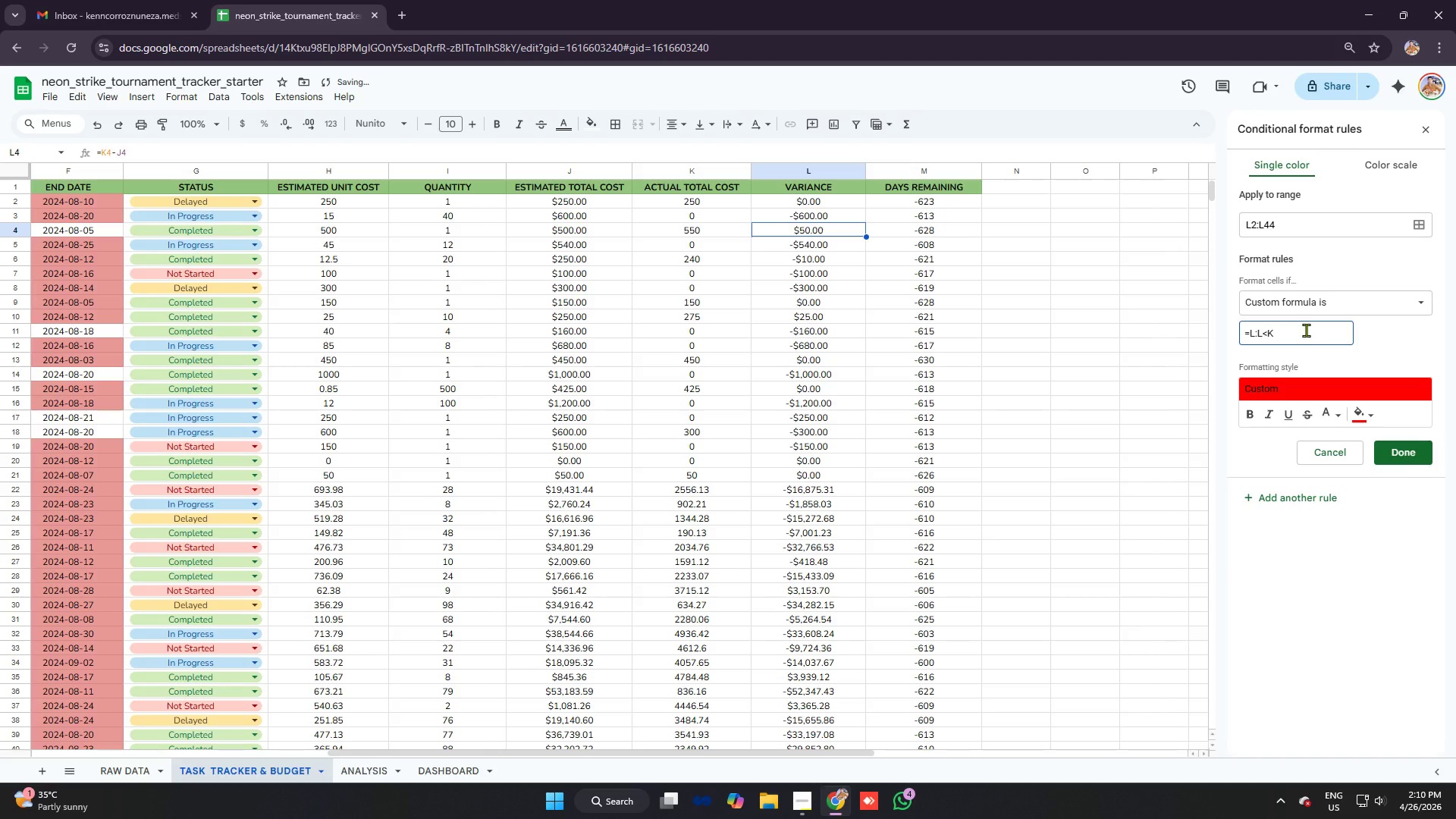 
hold_key(key=ShiftRight, duration=0.92)
 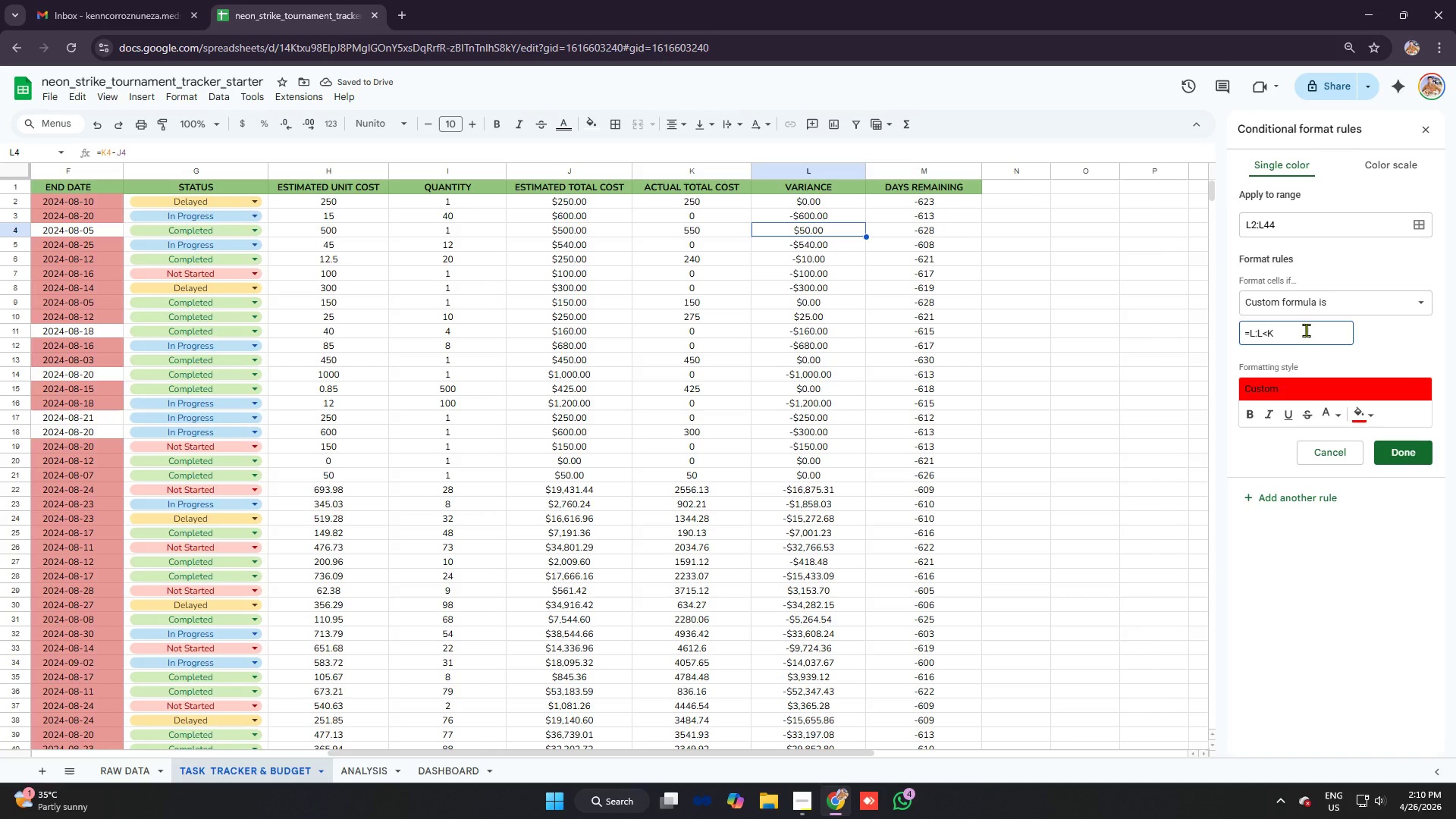 
key(Shift+Semicolon)
 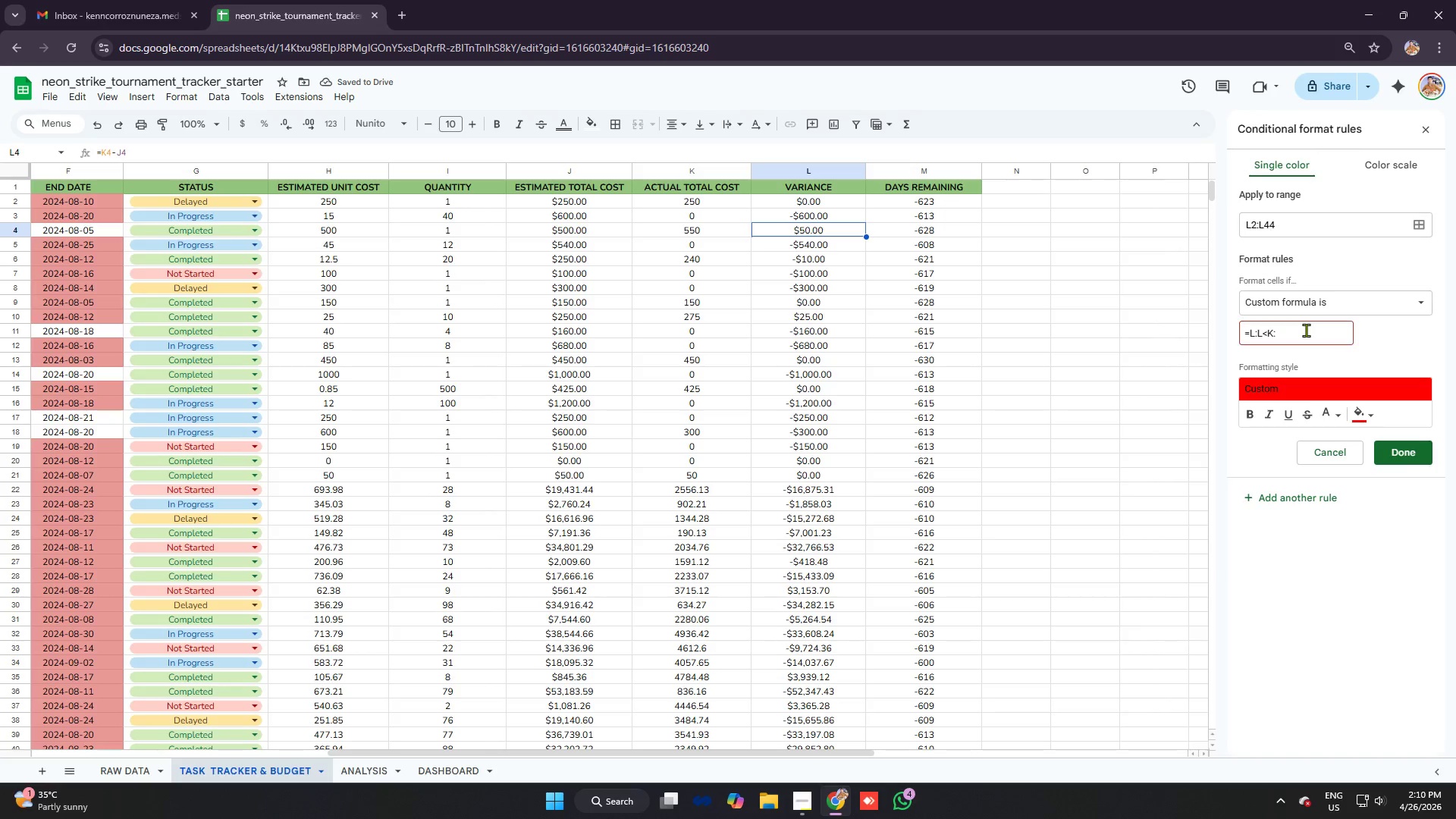 
key(K)
 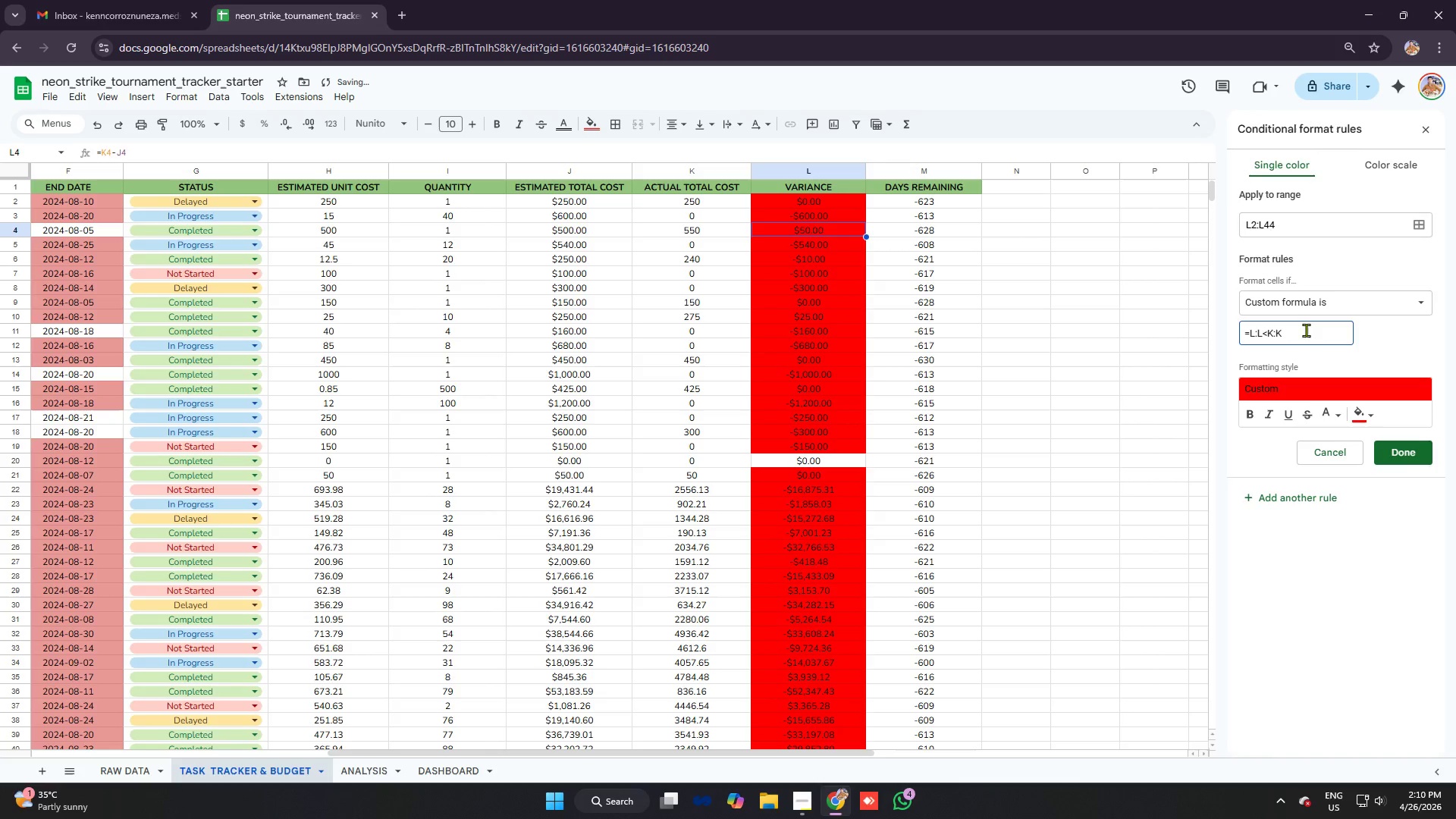 
key(Backspace)
 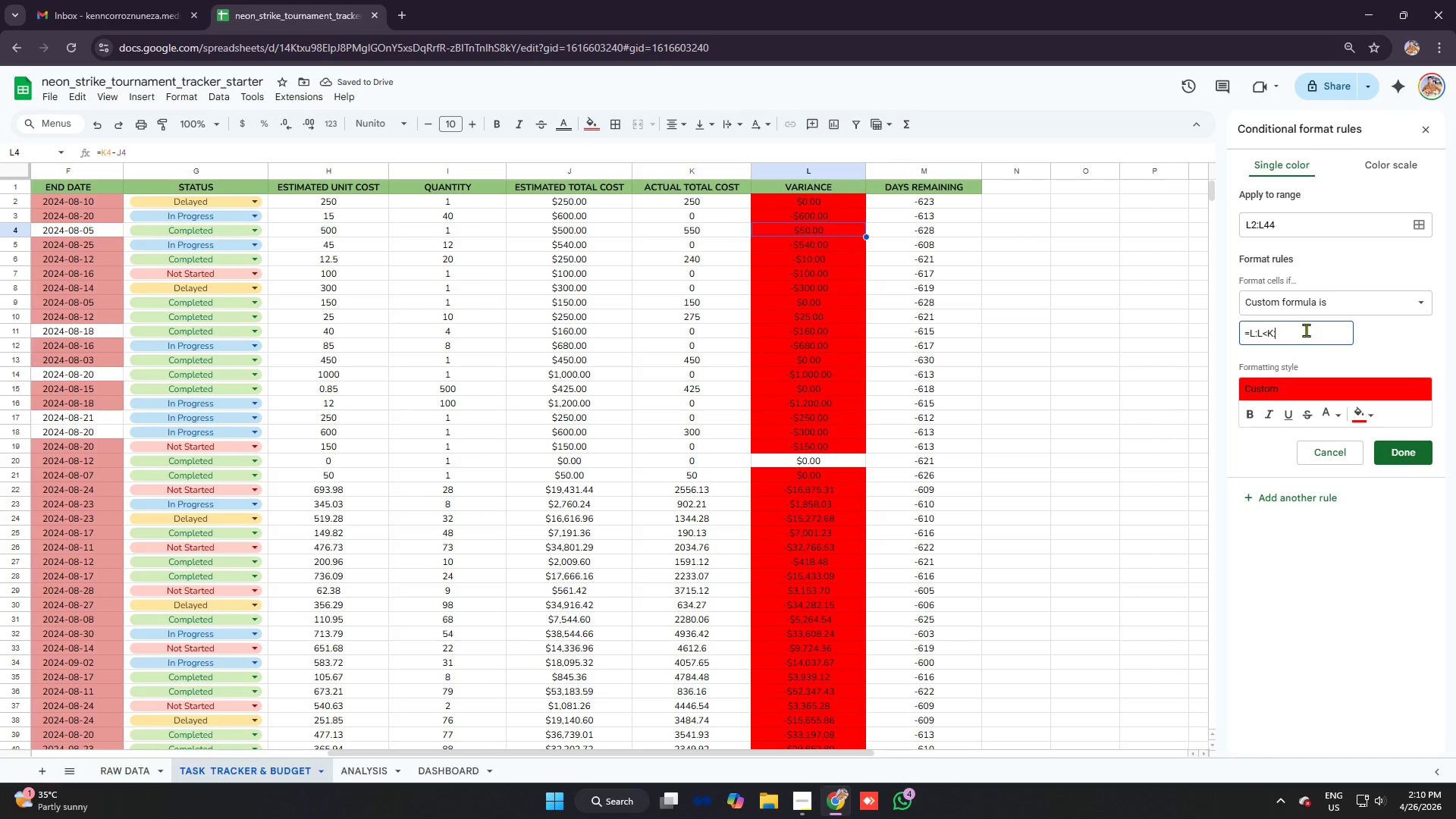 
key(Backspace)
 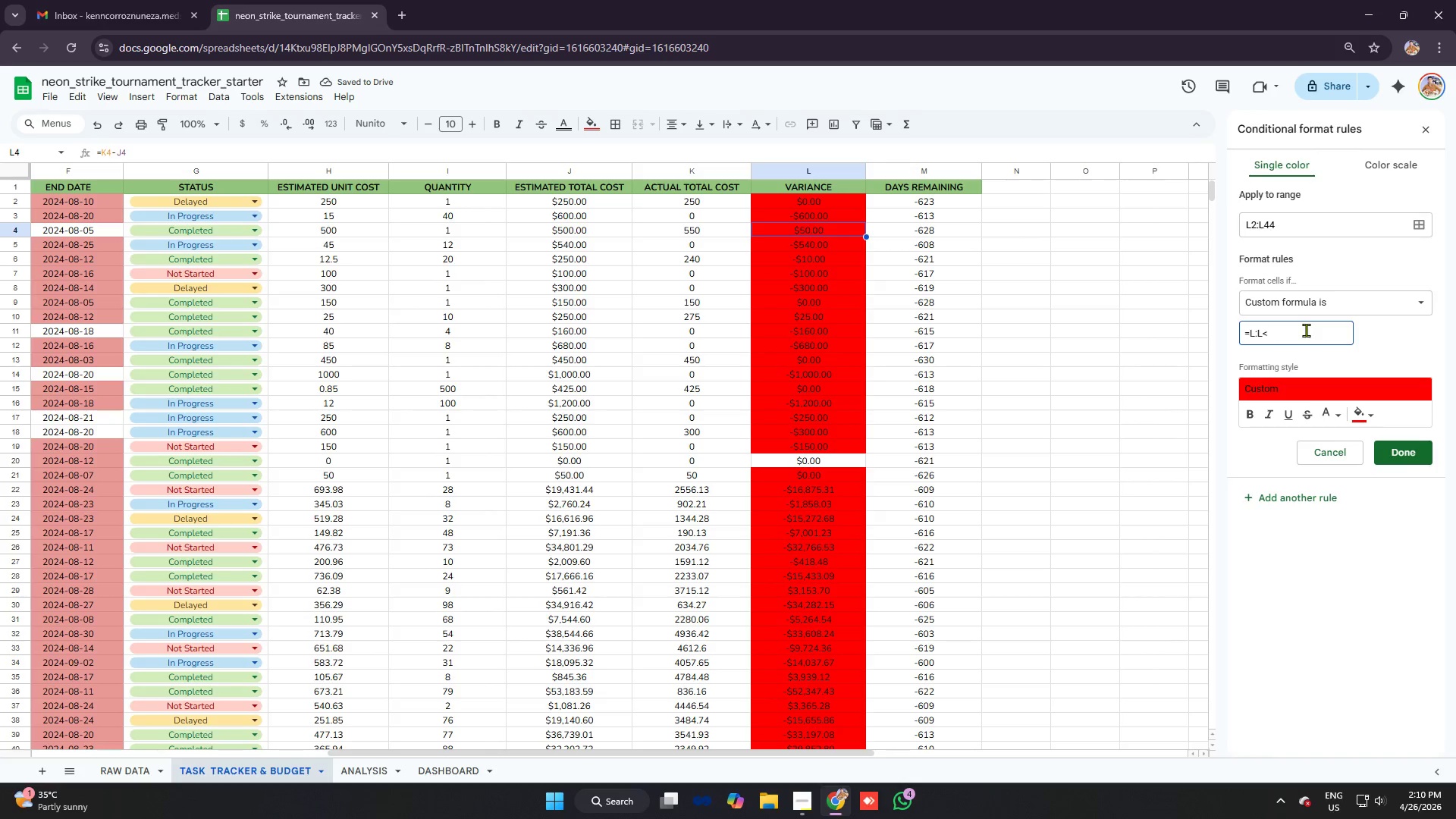 
key(Backspace)
 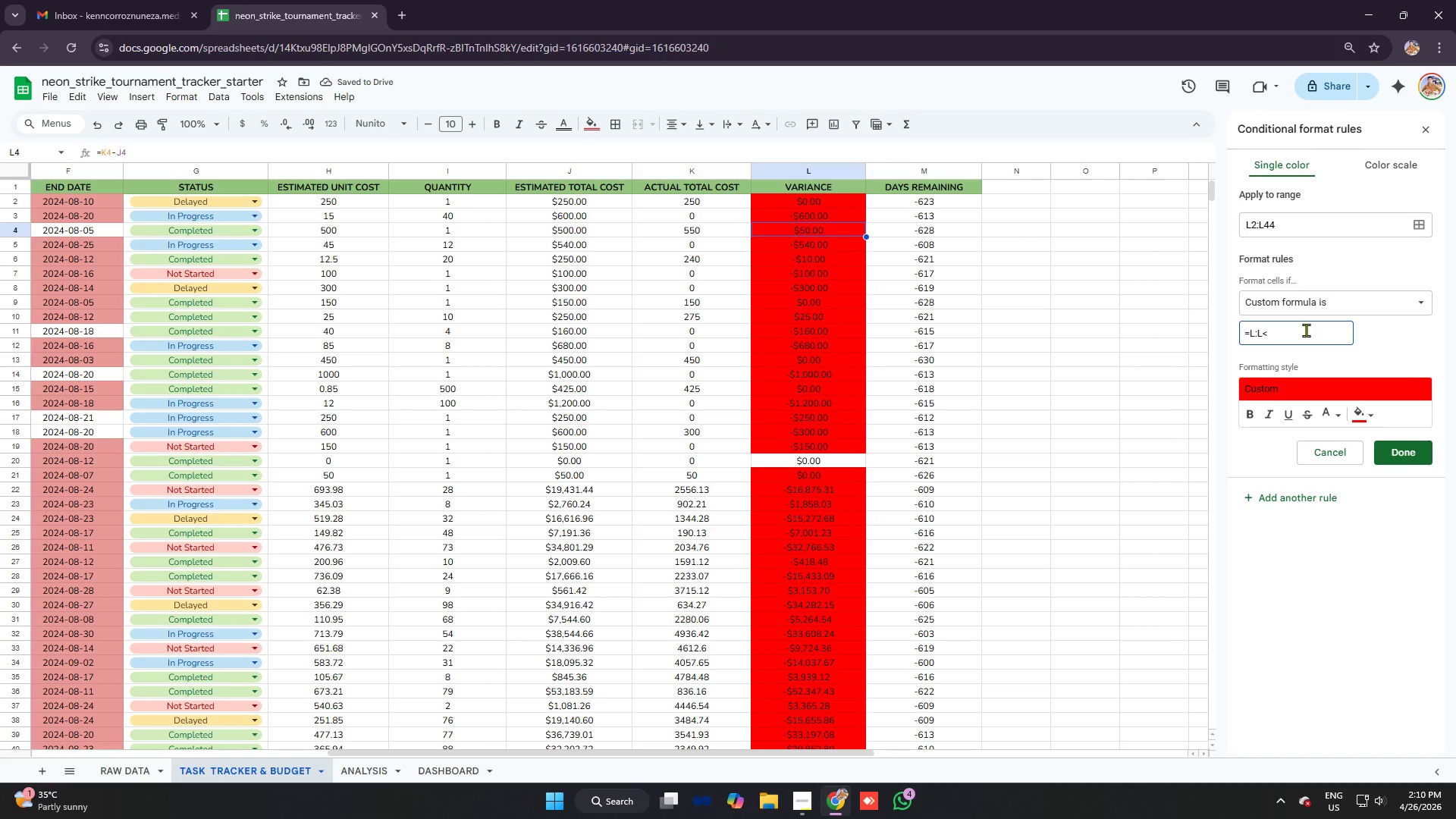 
key(Backspace)
 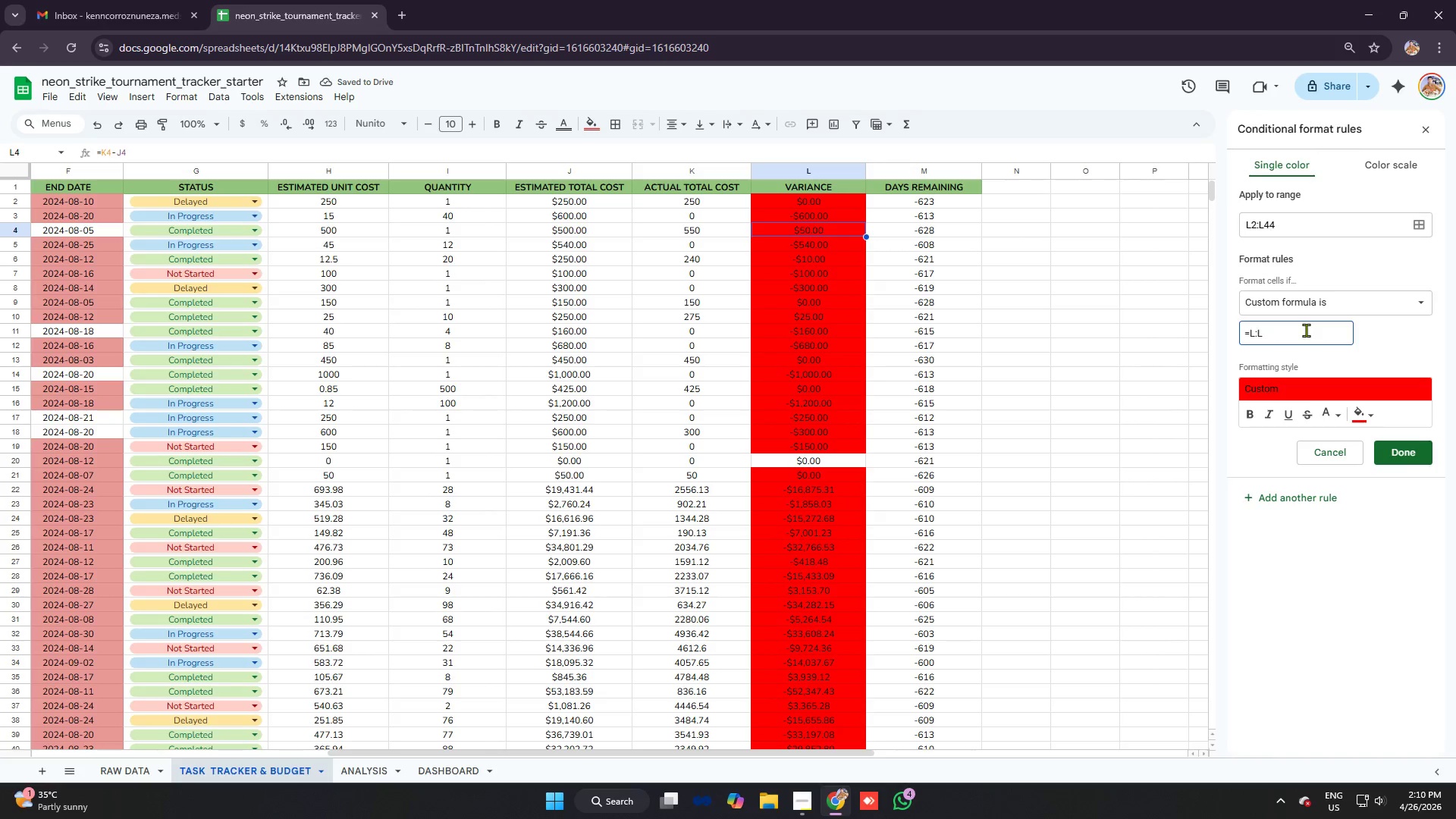 
key(Backspace)
 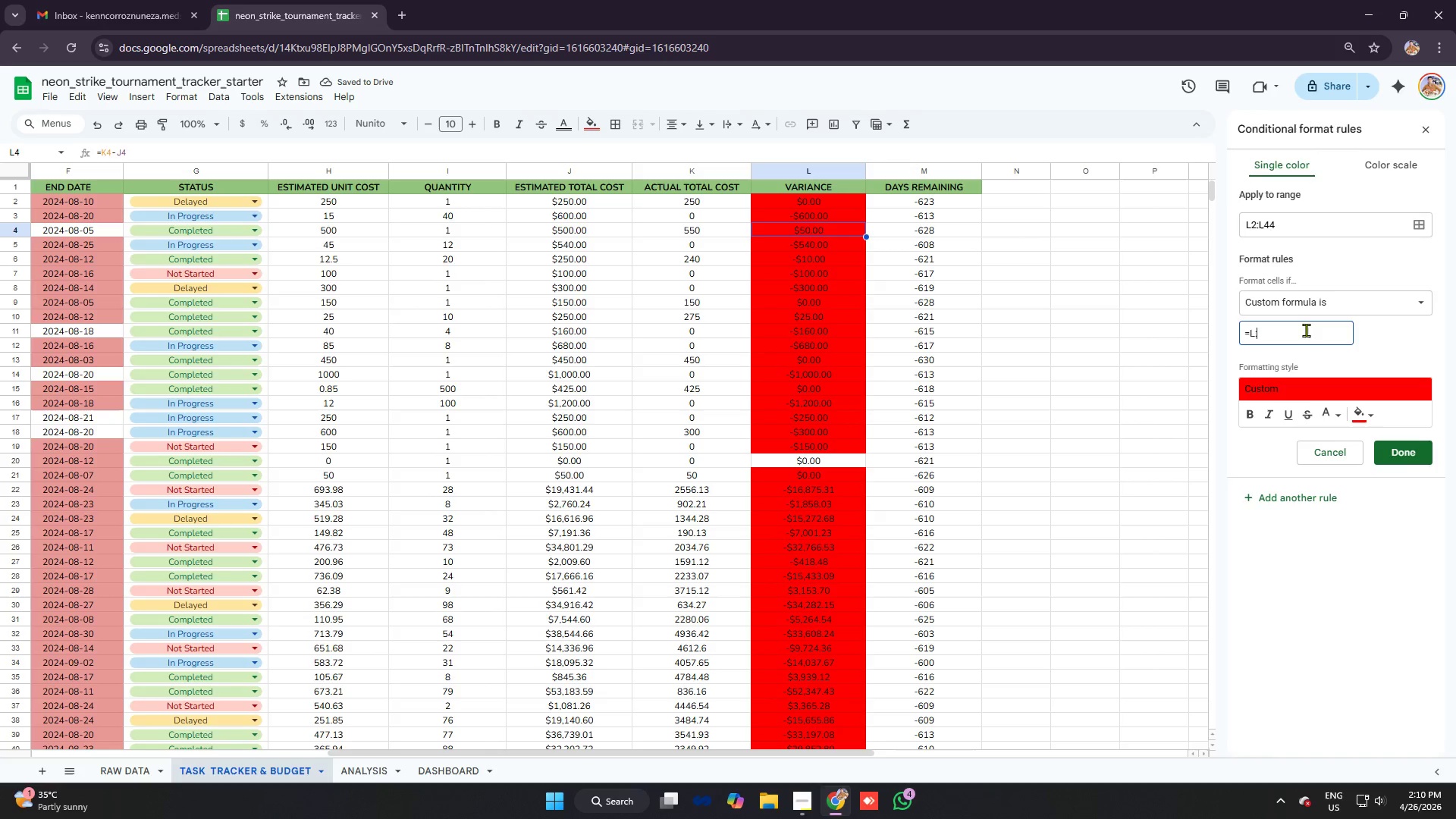 
key(Backspace)
 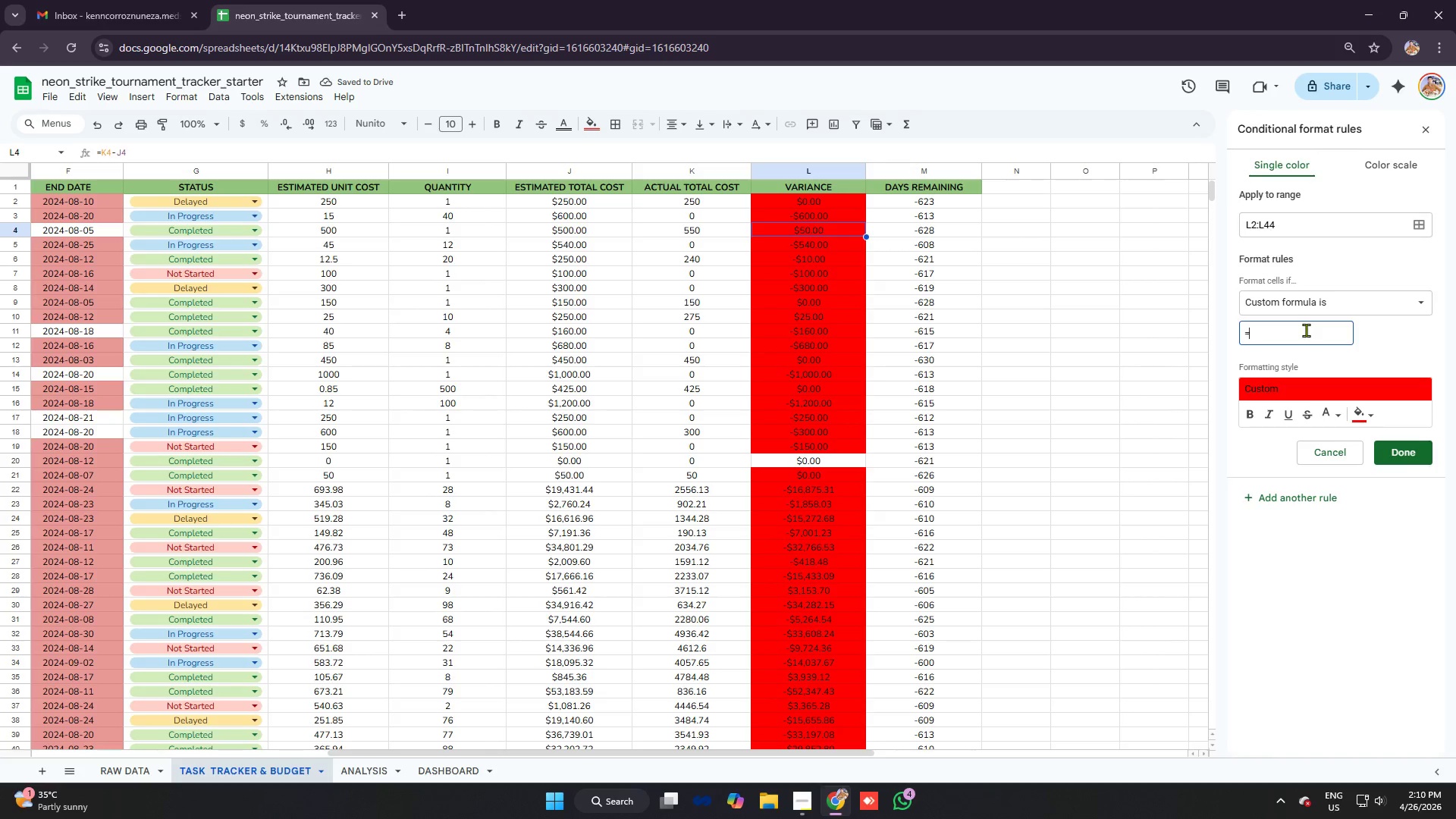 
key(Backspace)
 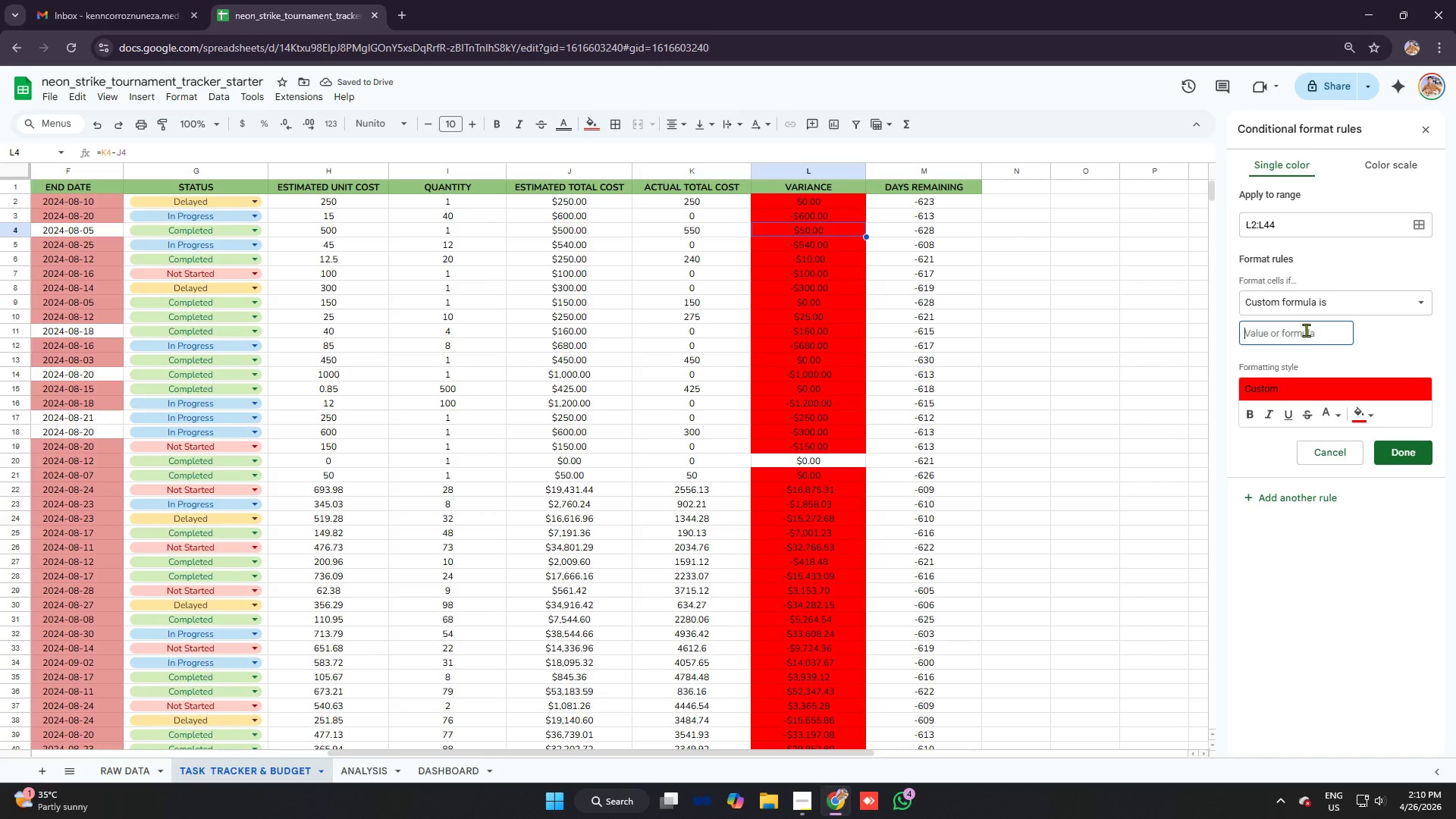 
key(Backspace)
 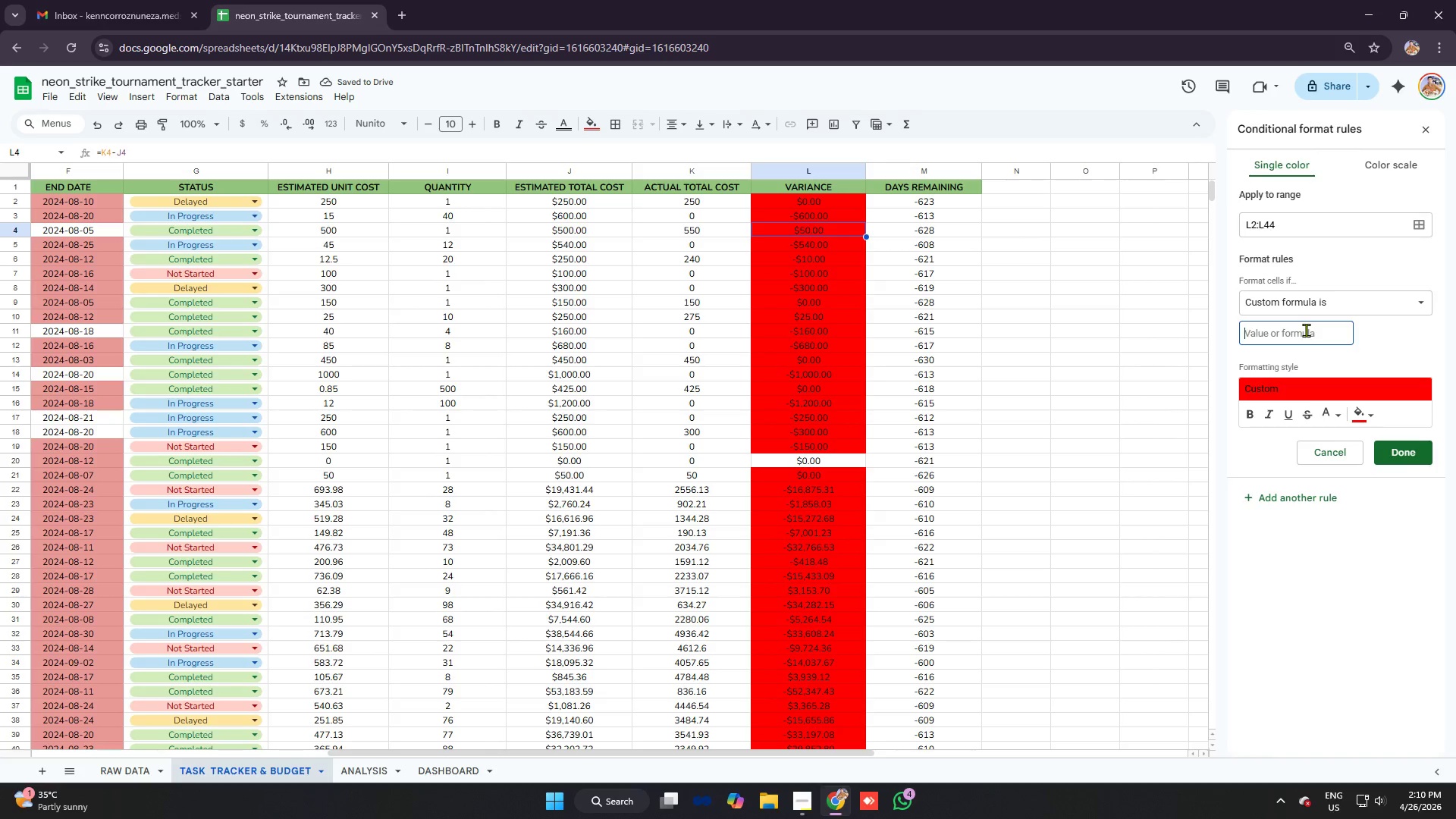 
key(Backspace)
 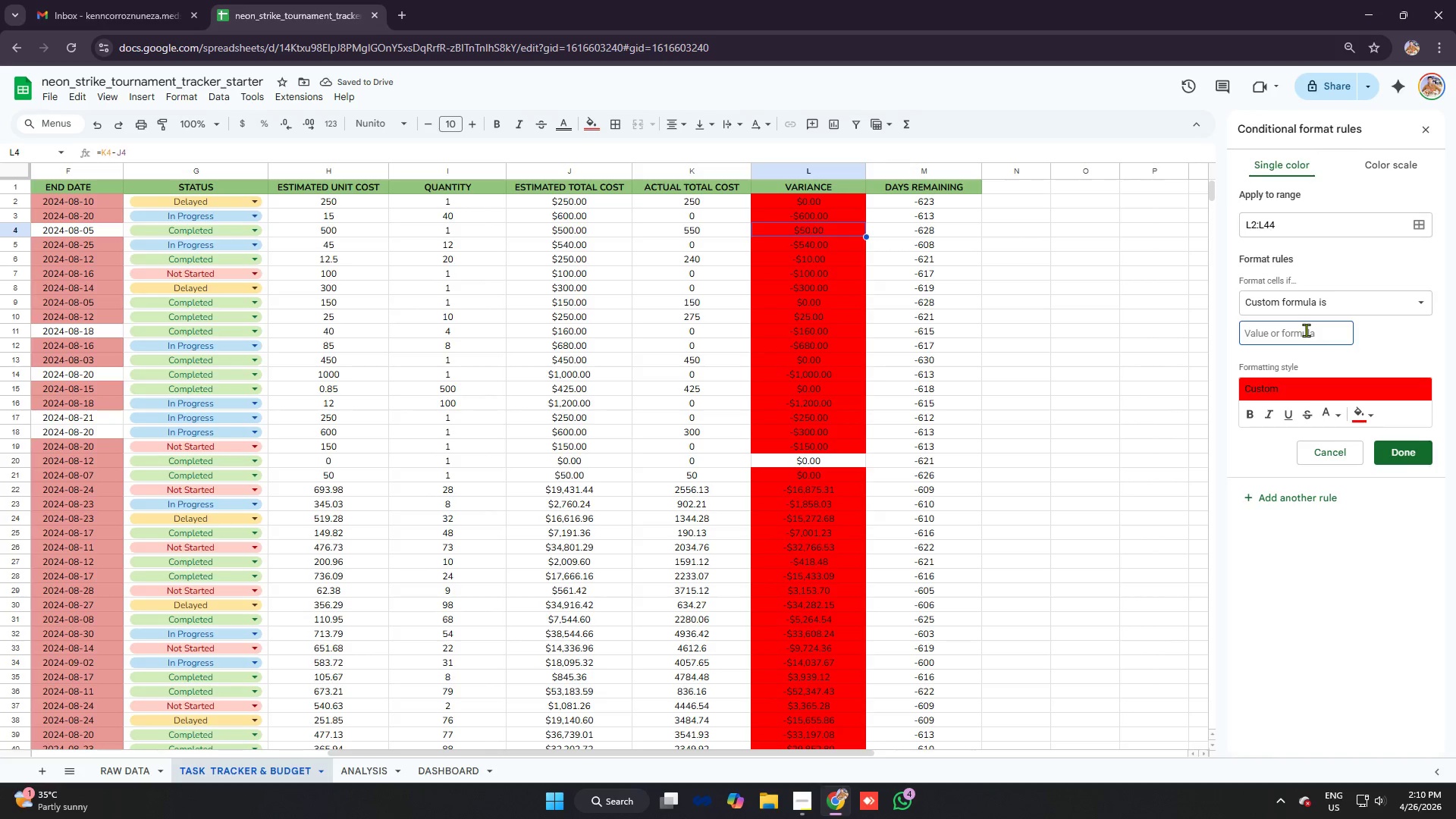 
key(Backspace)
 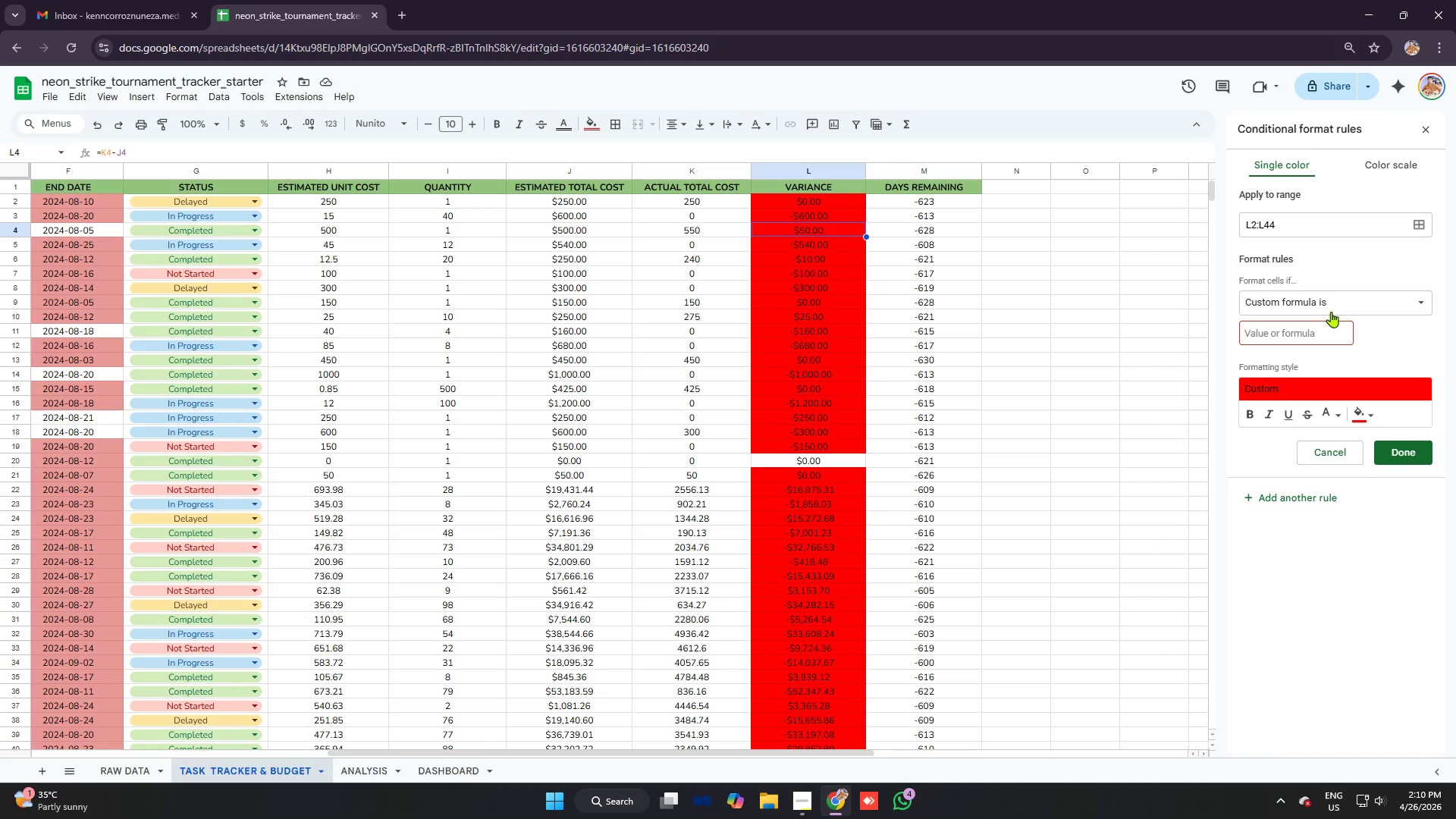 
left_click([1338, 297])
 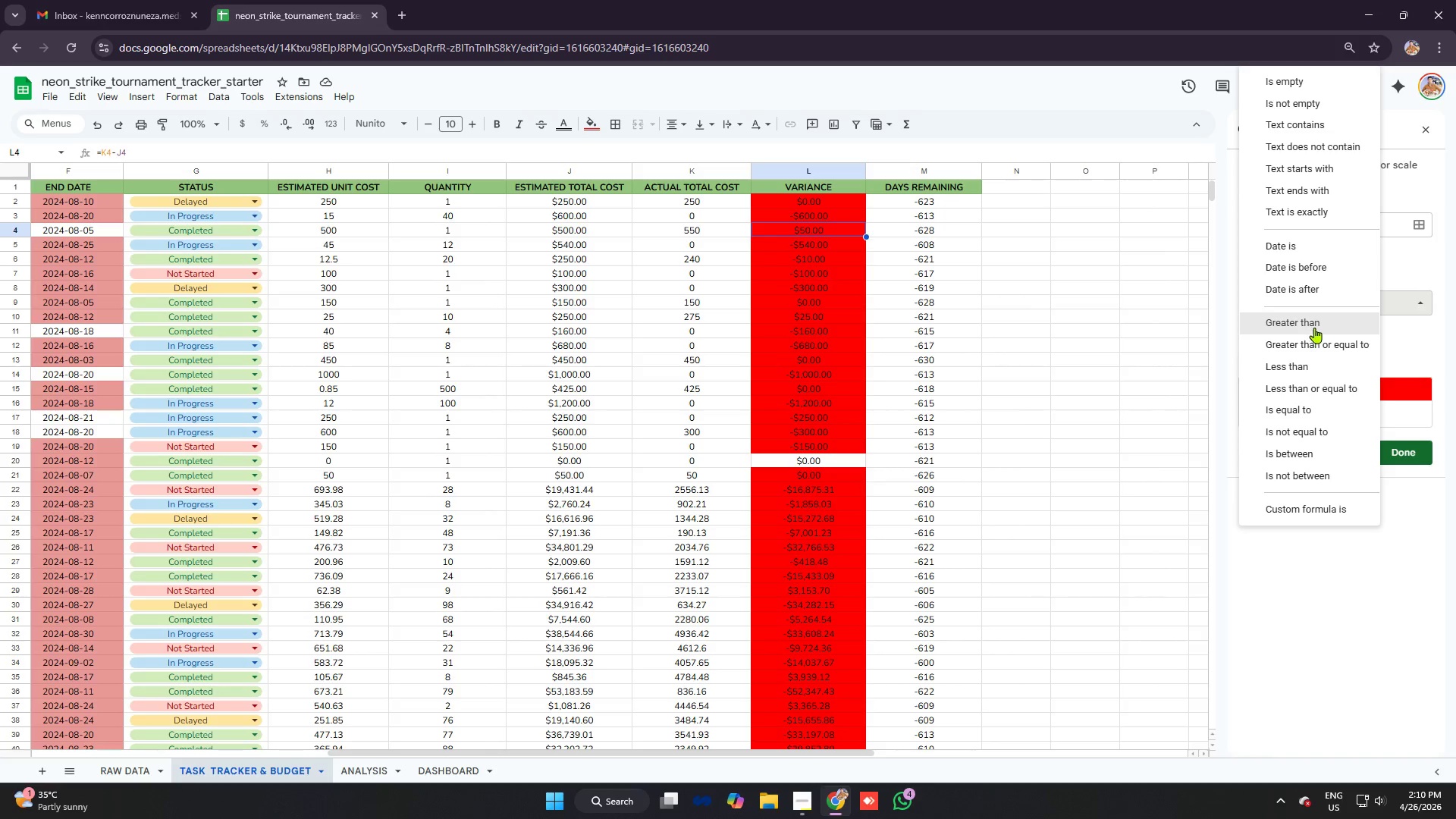 
left_click([1316, 348])
 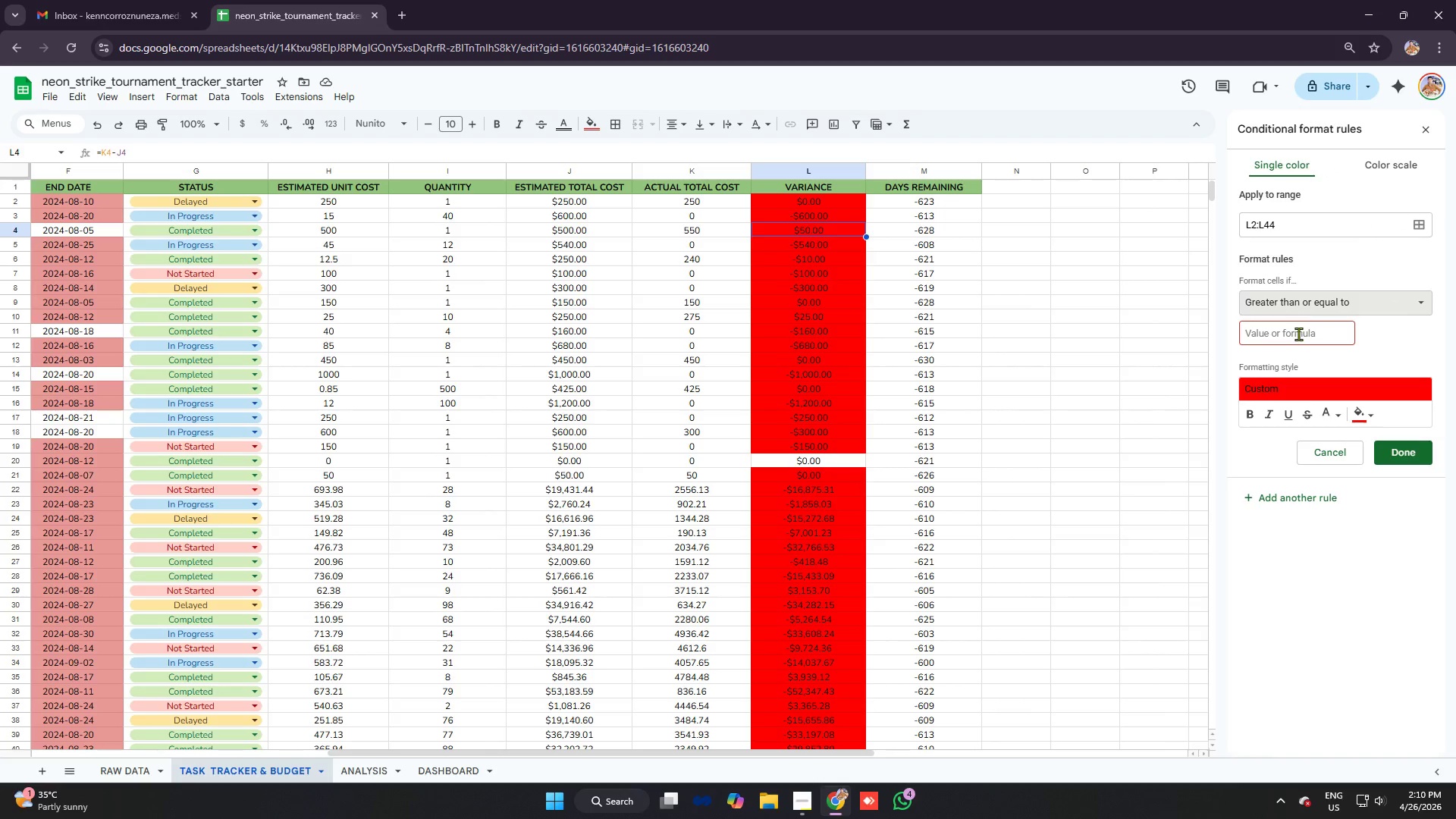 
left_click([1298, 334])
 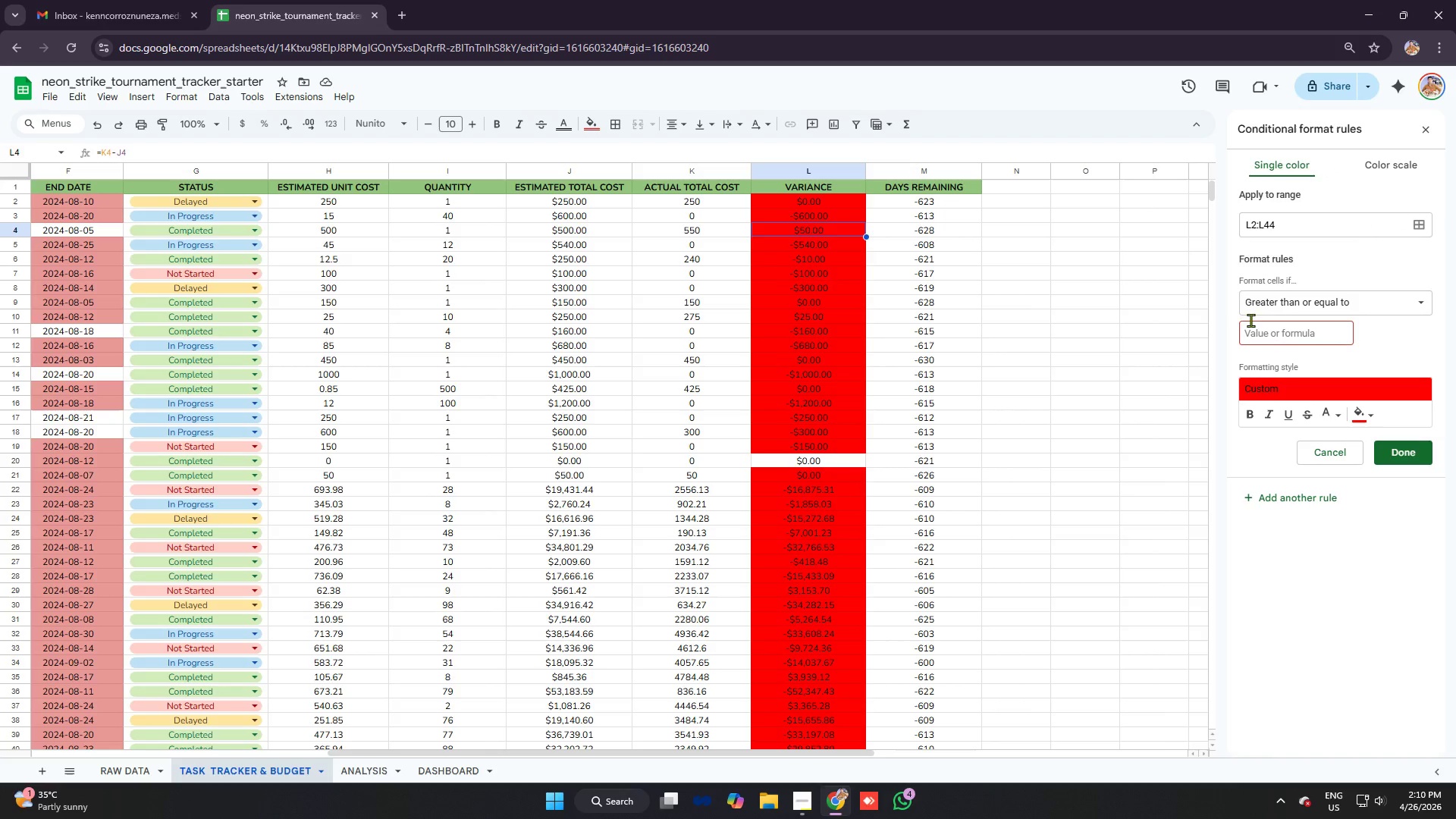 
key(Alt+AltLeft)
 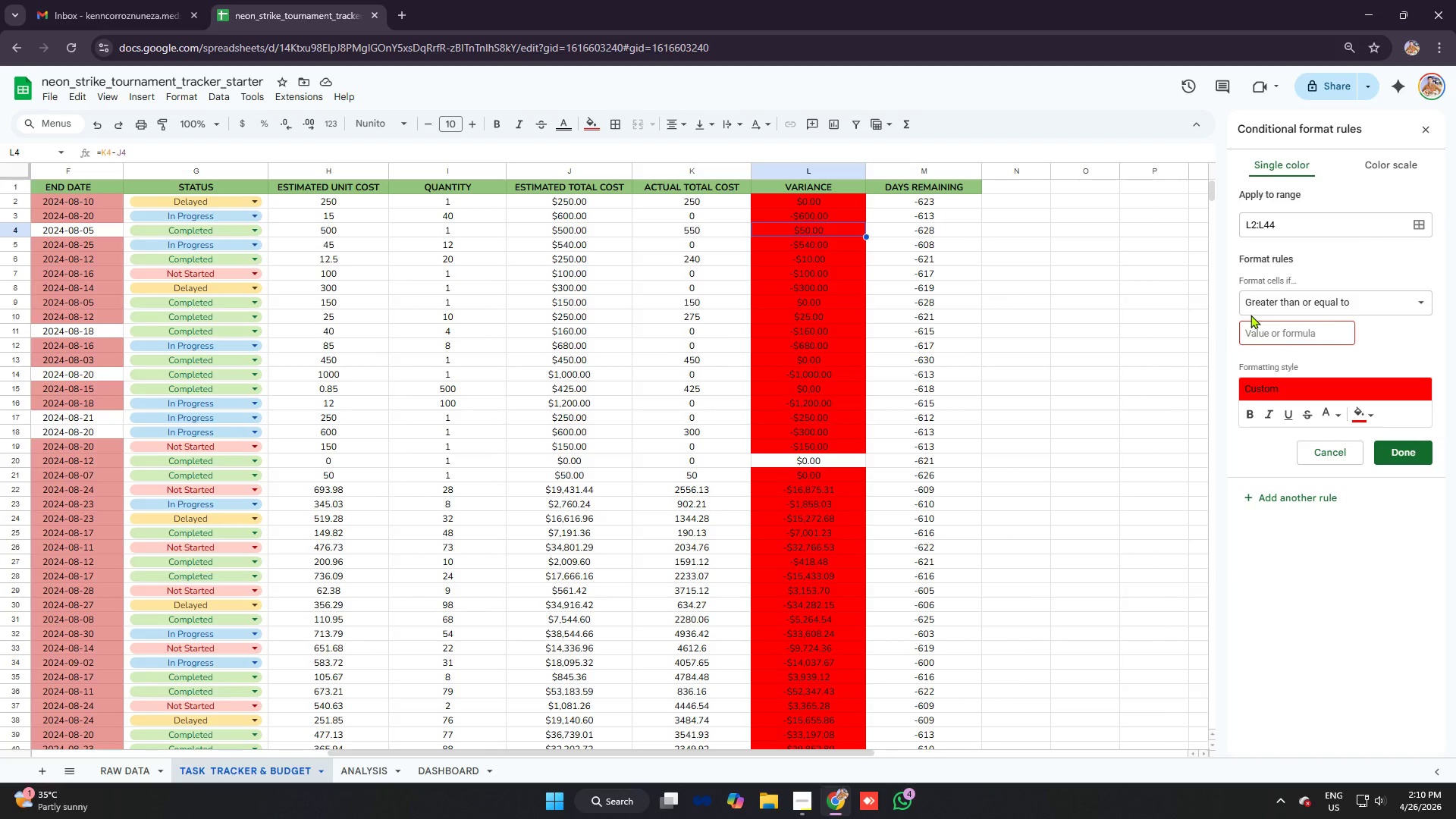 
key(Alt+Tab)